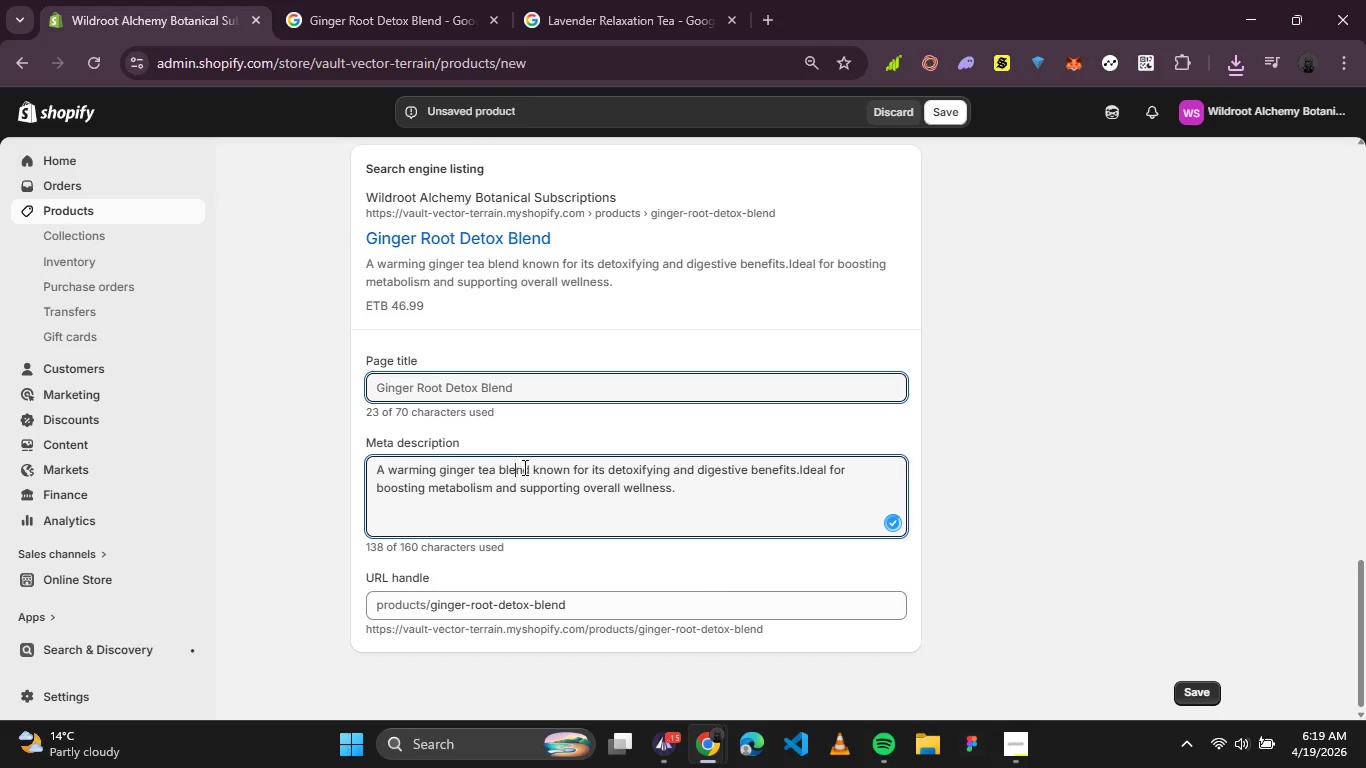 
key(Control+A)
 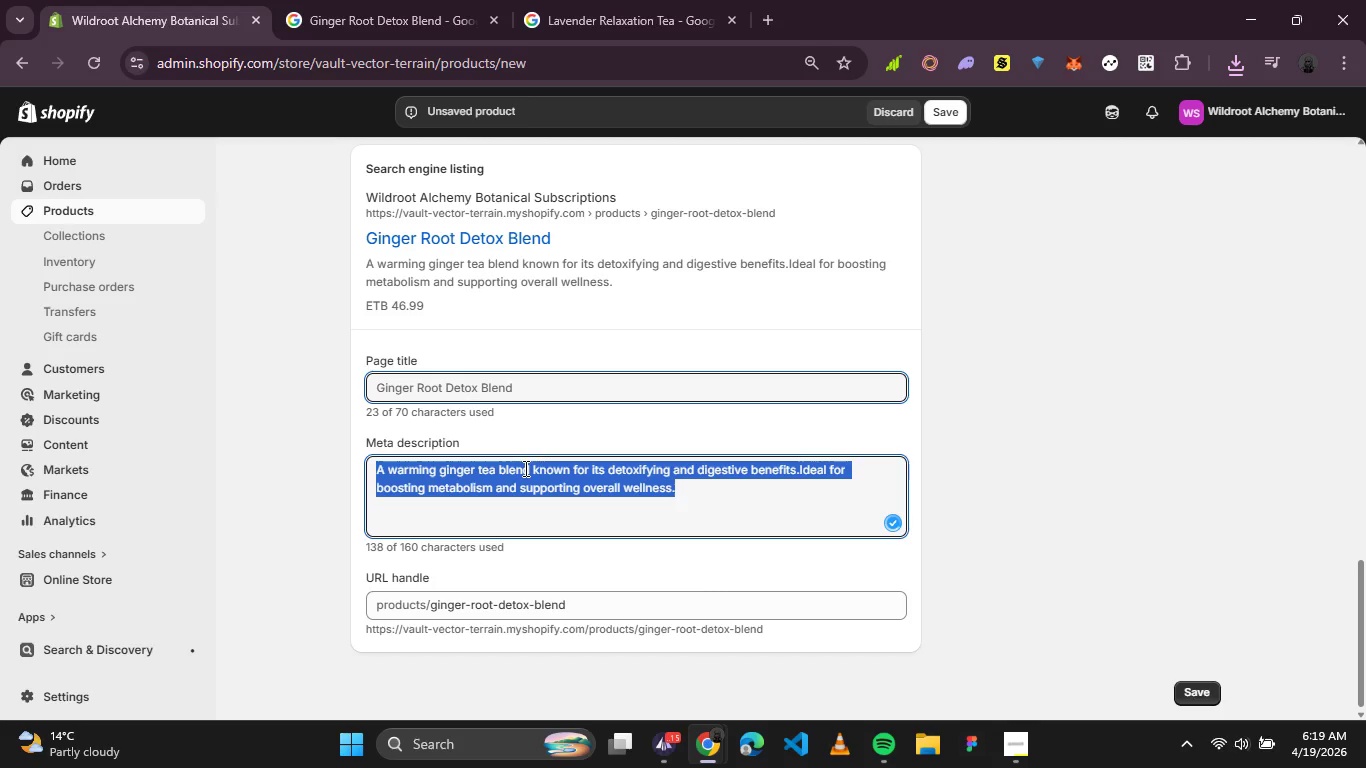 
key(Control+V)
 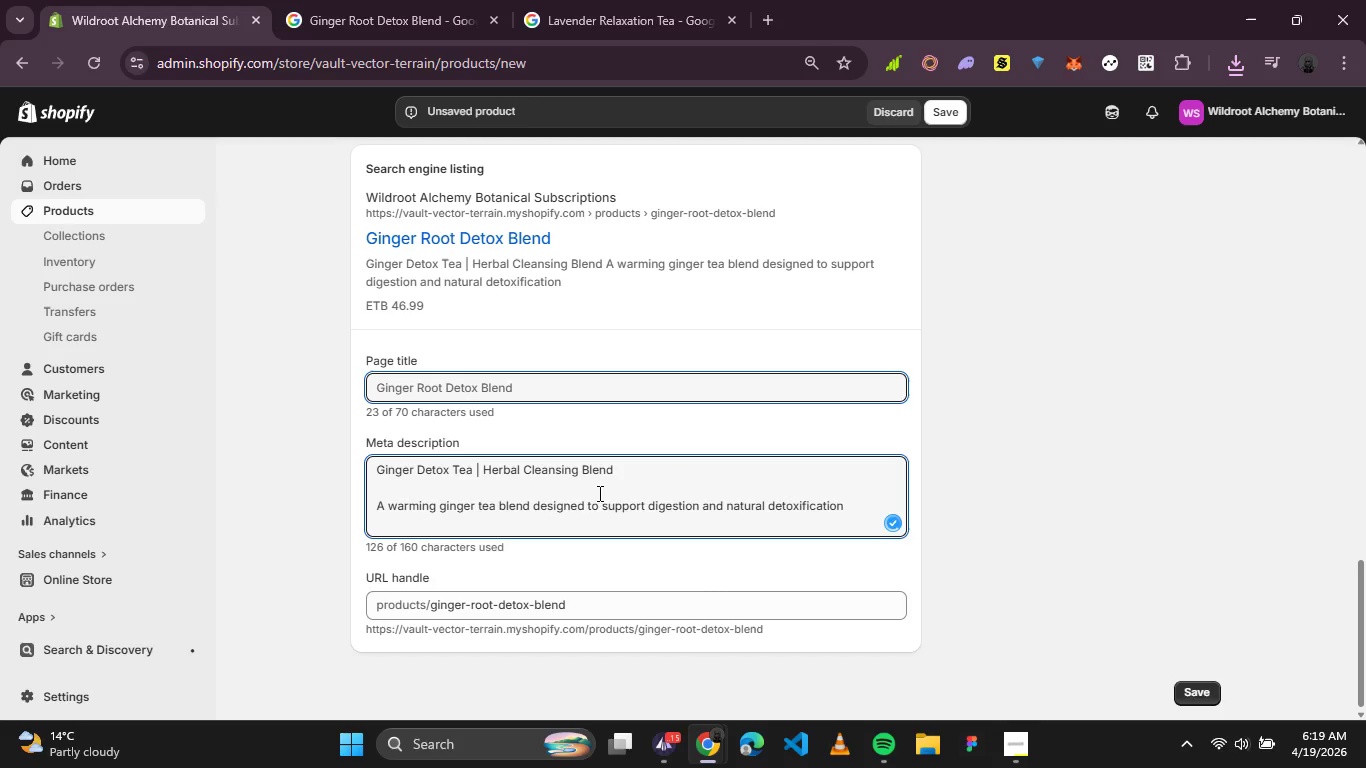 
left_click_drag(start_coordinate=[628, 482], to_coordinate=[282, 475])
 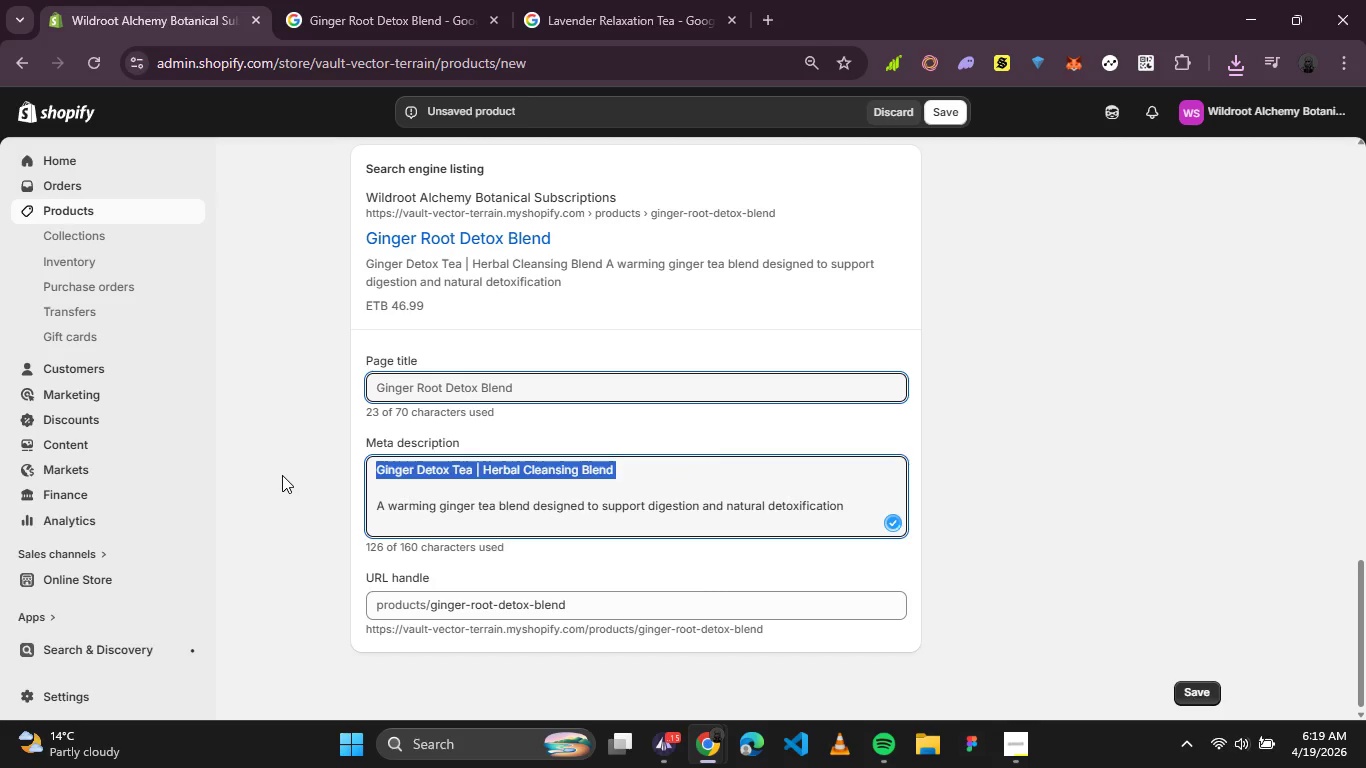 
key(Control+X)
 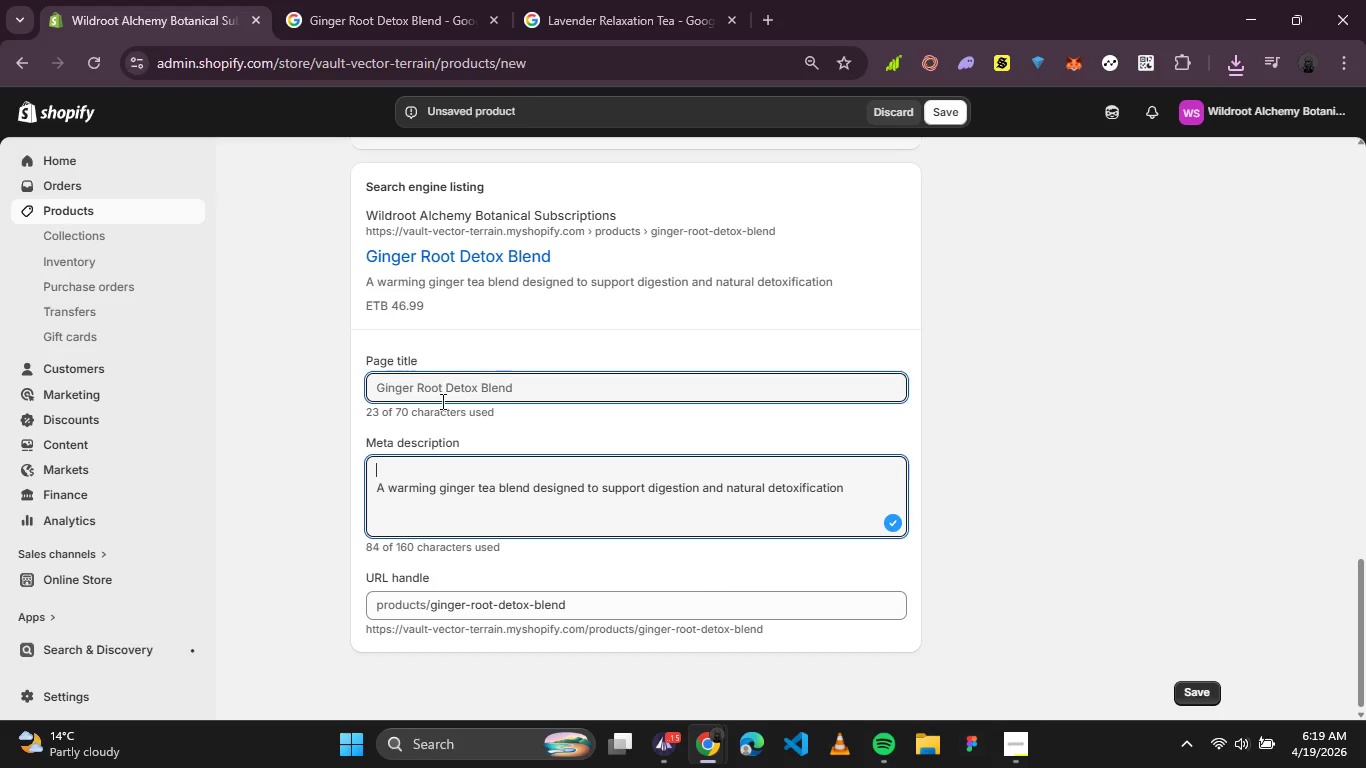 
left_click([453, 397])
 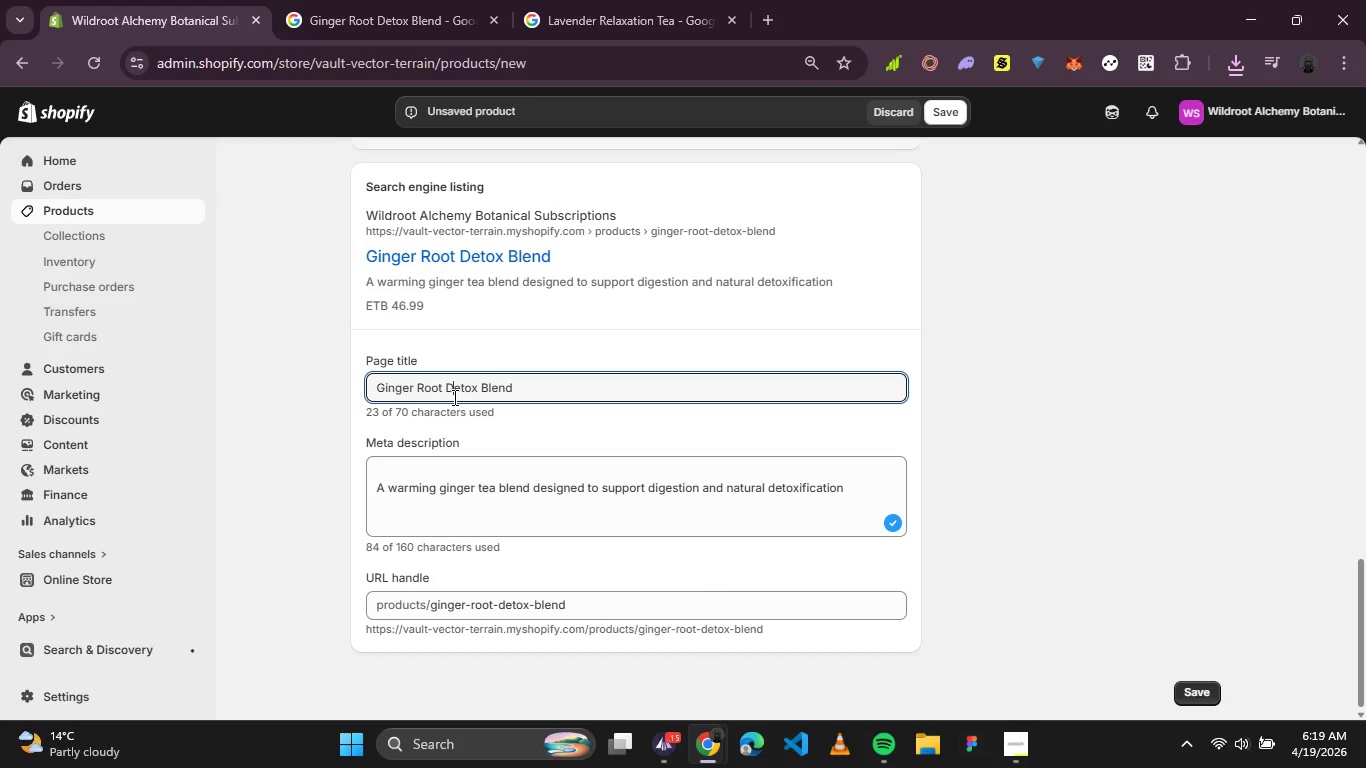 
hold_key(key=ControlLeft, duration=0.62)
 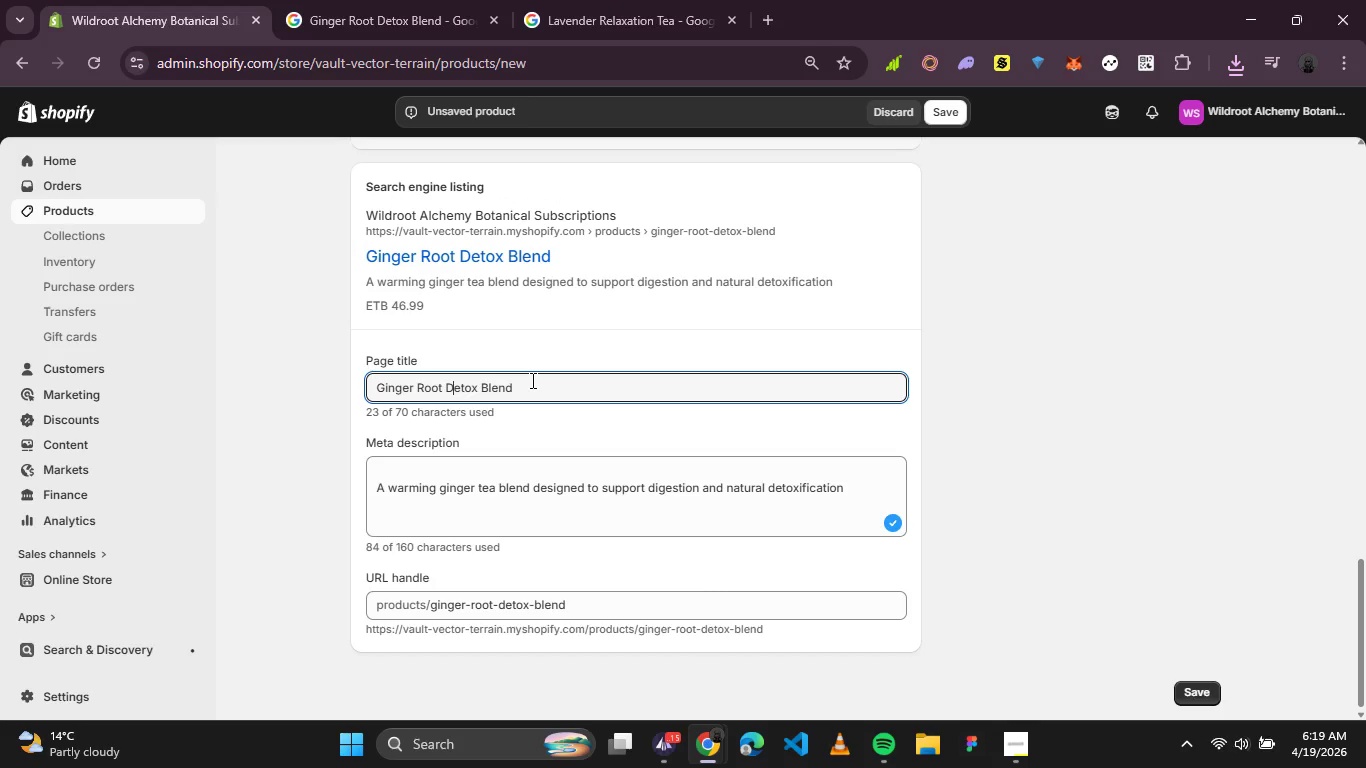 
key(Control+A)
 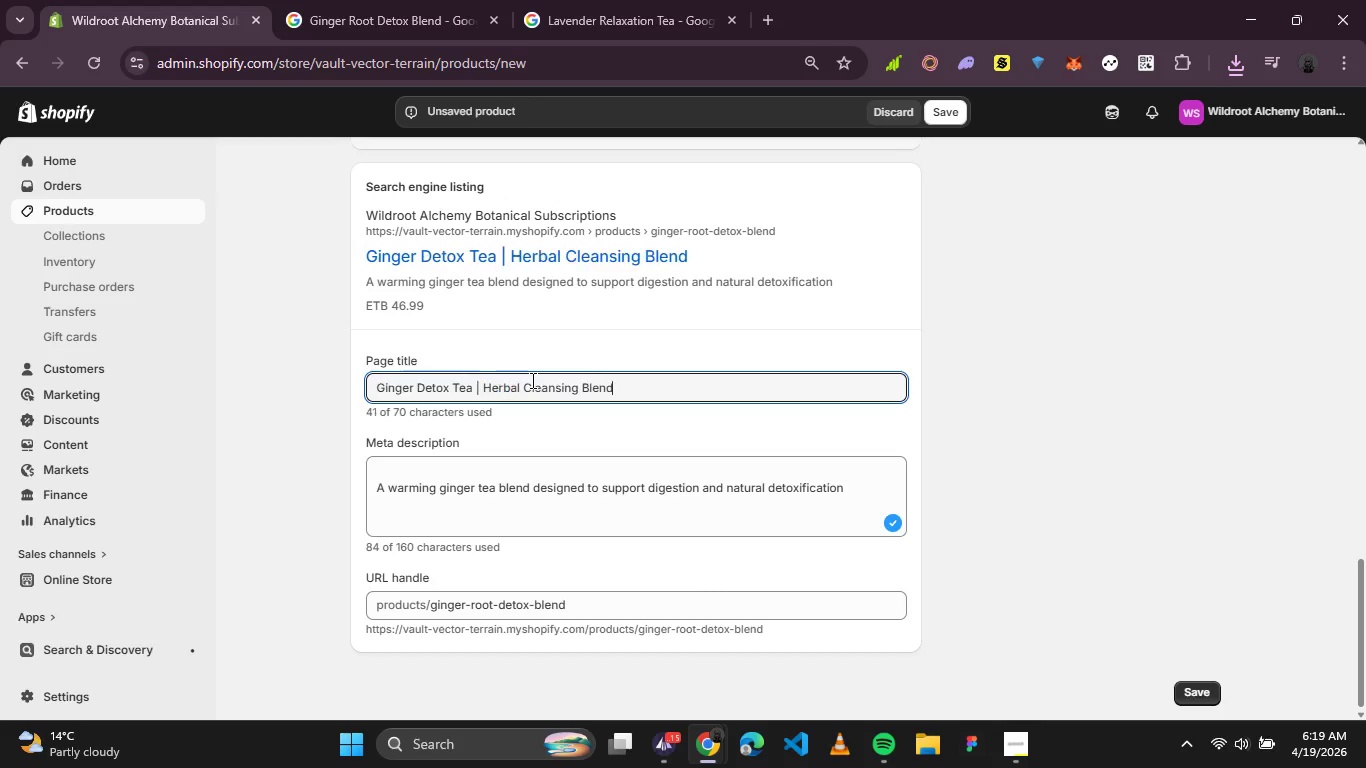 
key(Control+V)
 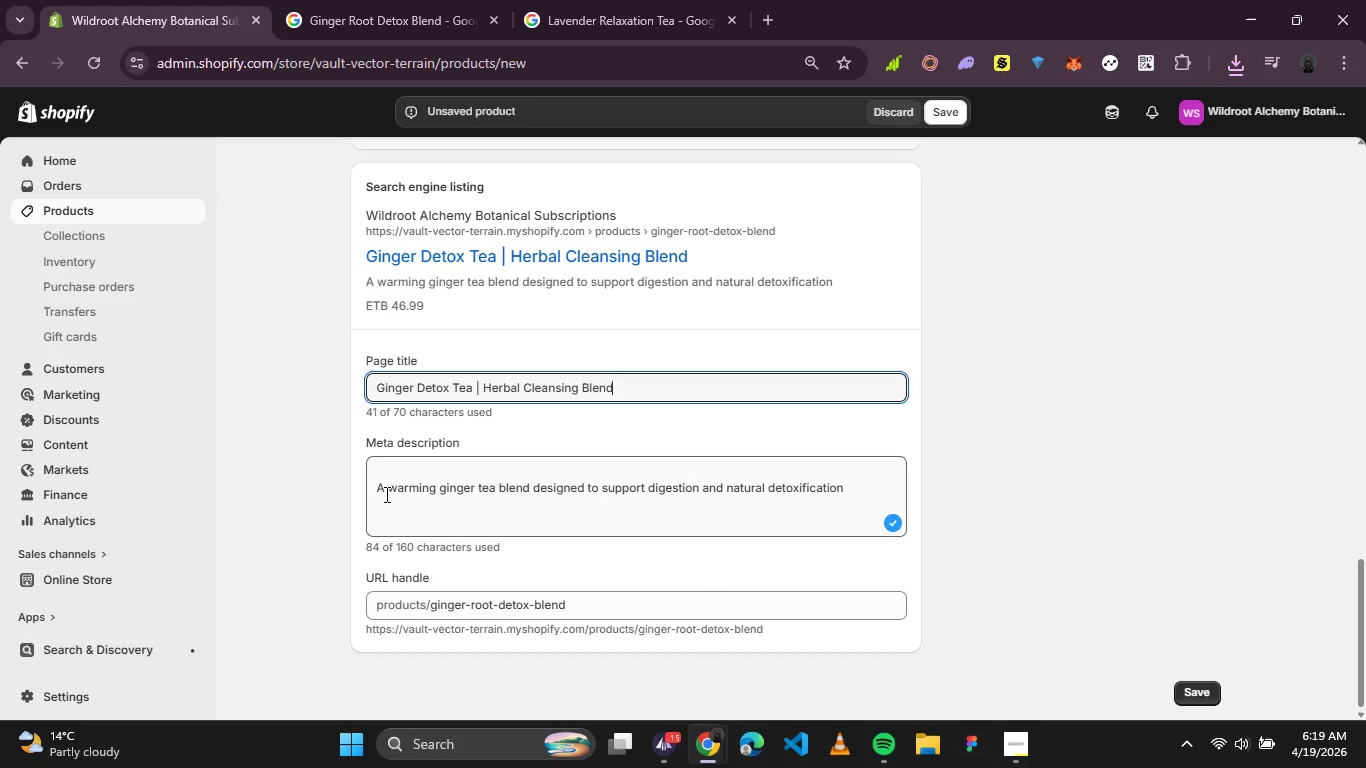 
left_click([386, 493])
 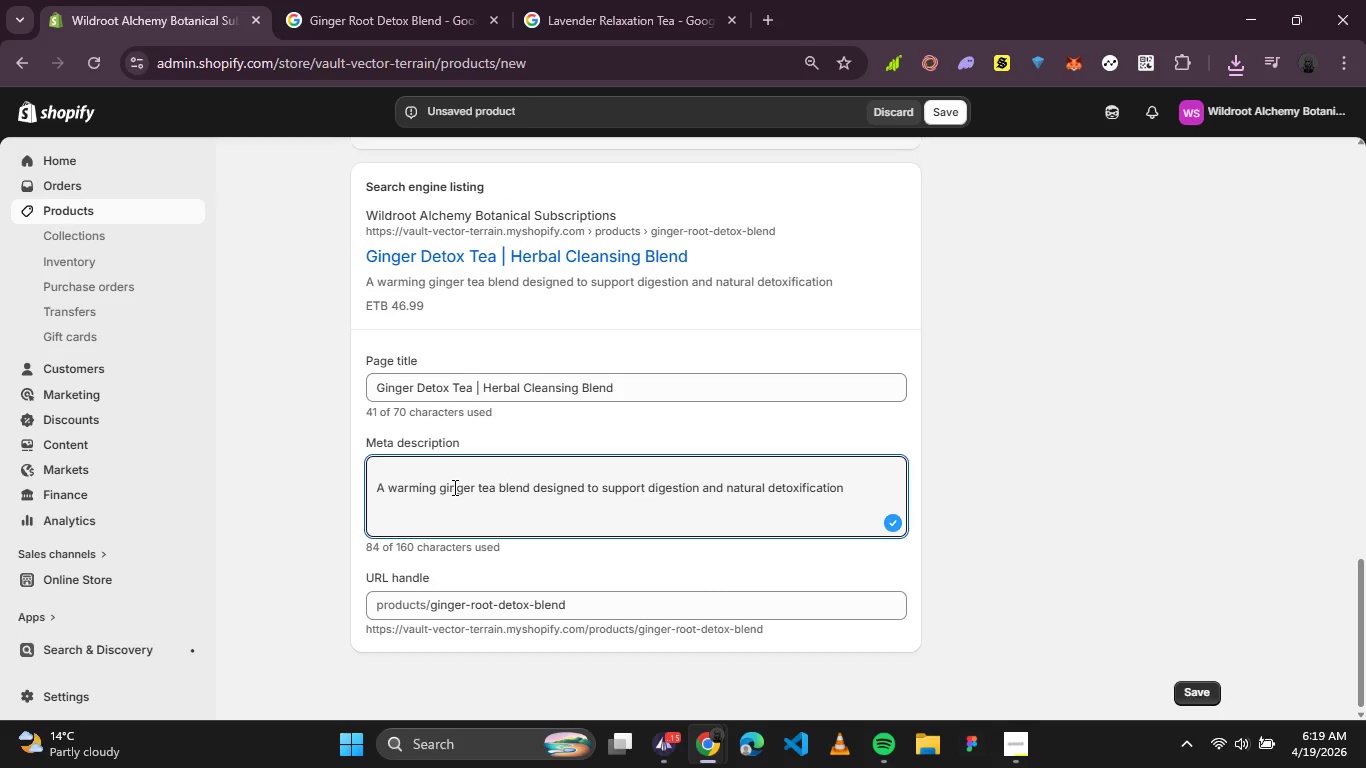 
key(ArrowLeft)
 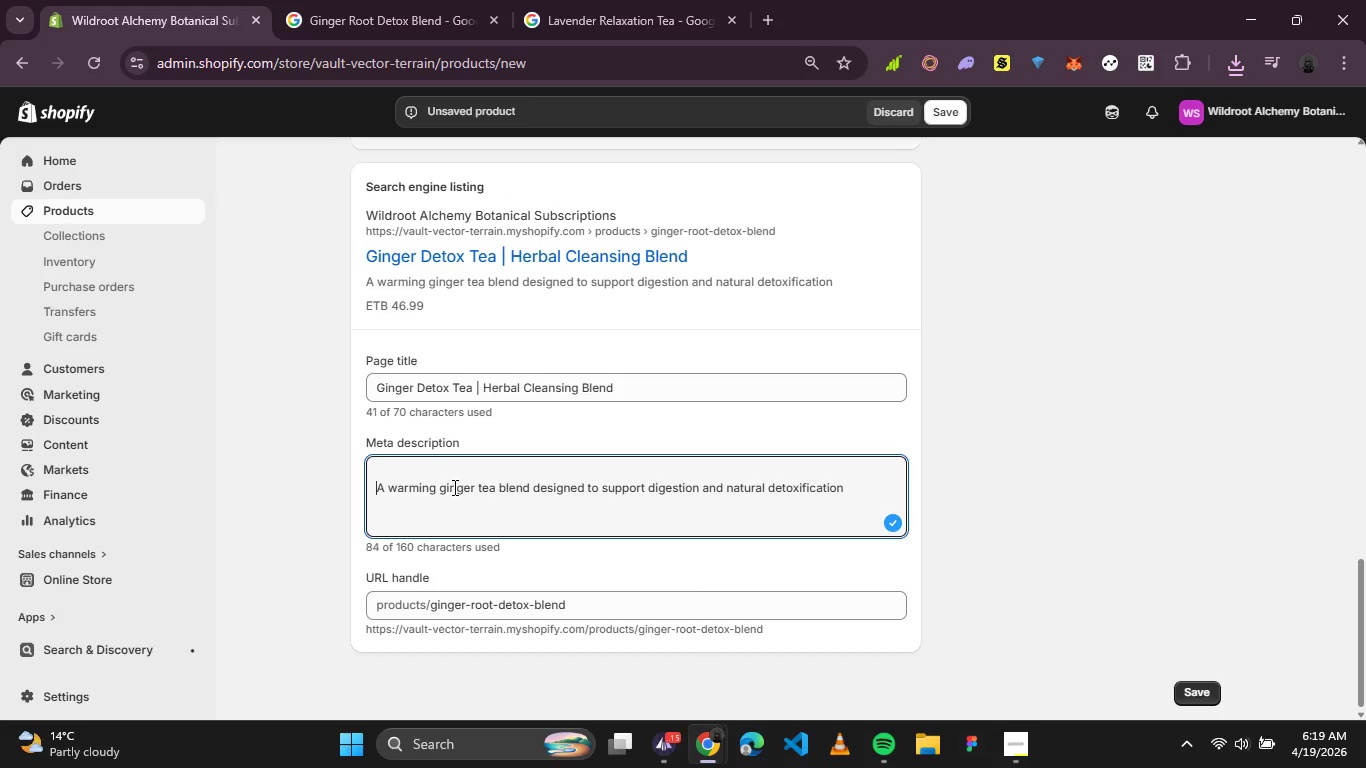 
key(Backspace)
 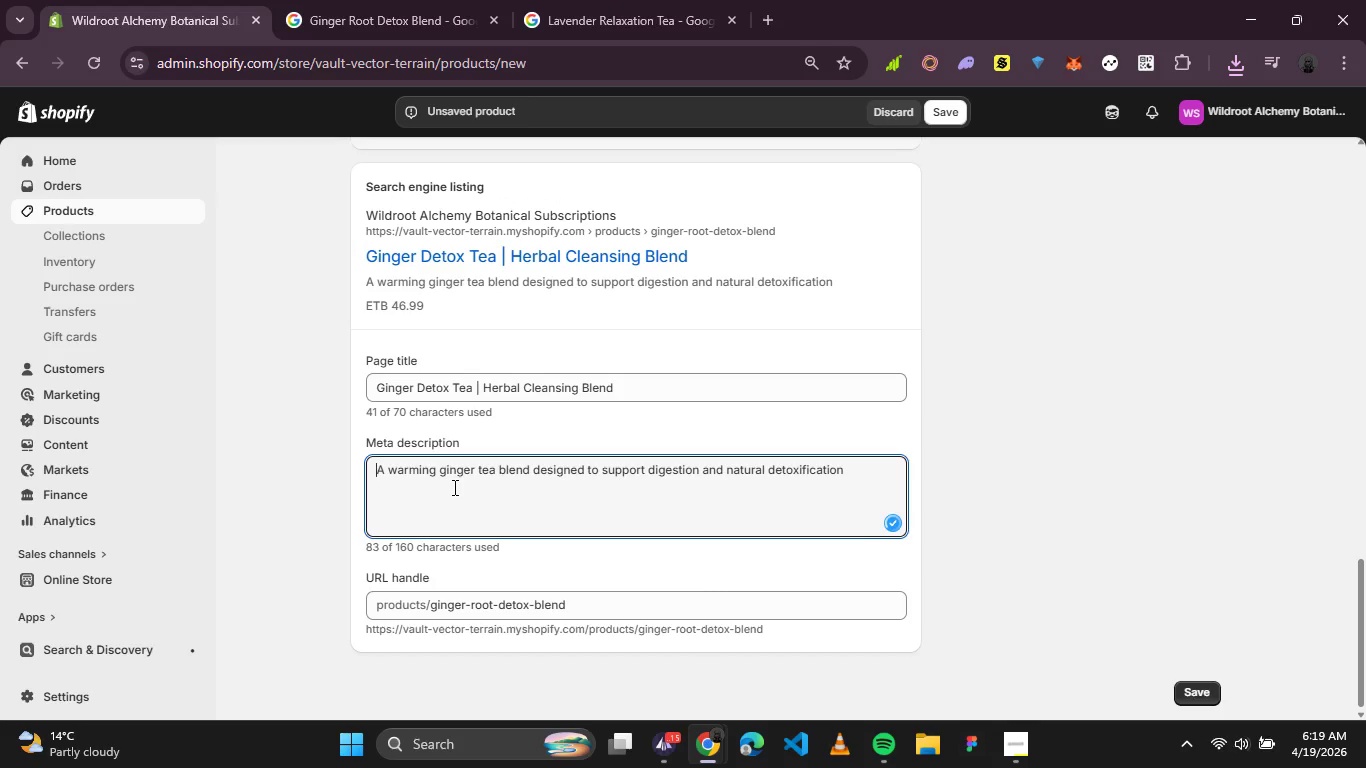 
key(Backspace)
 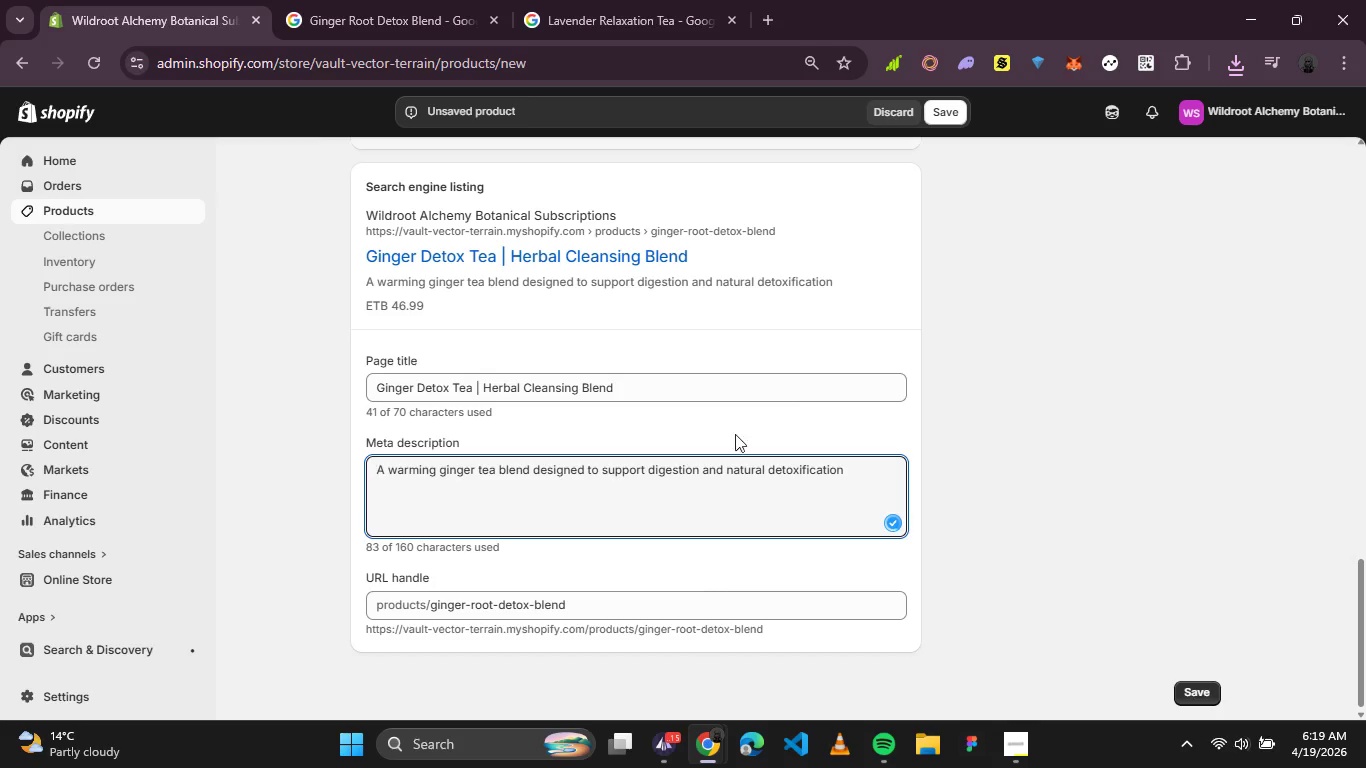 
scroll: coordinate [965, 336], scroll_direction: up, amount: 3.0
 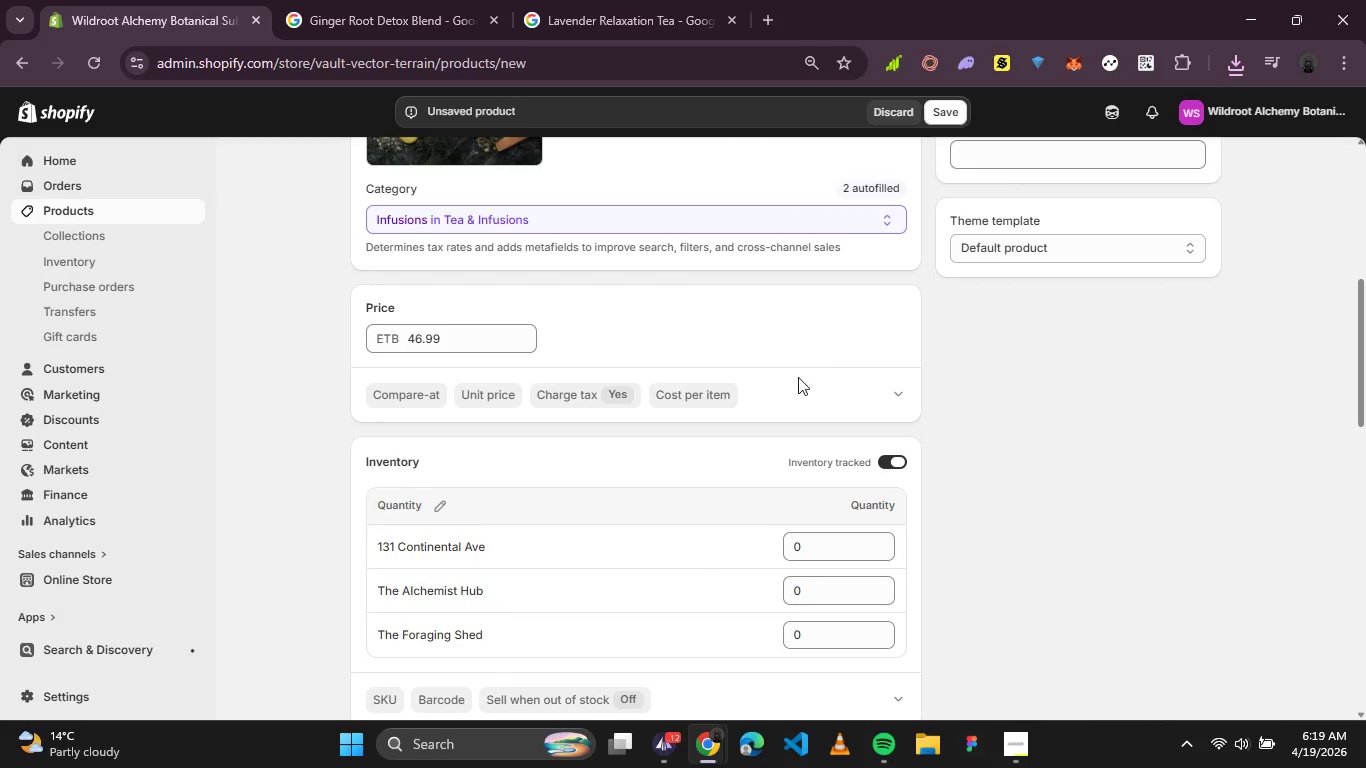 
scroll: coordinate [776, 405], scroll_direction: down, amount: 1.0
 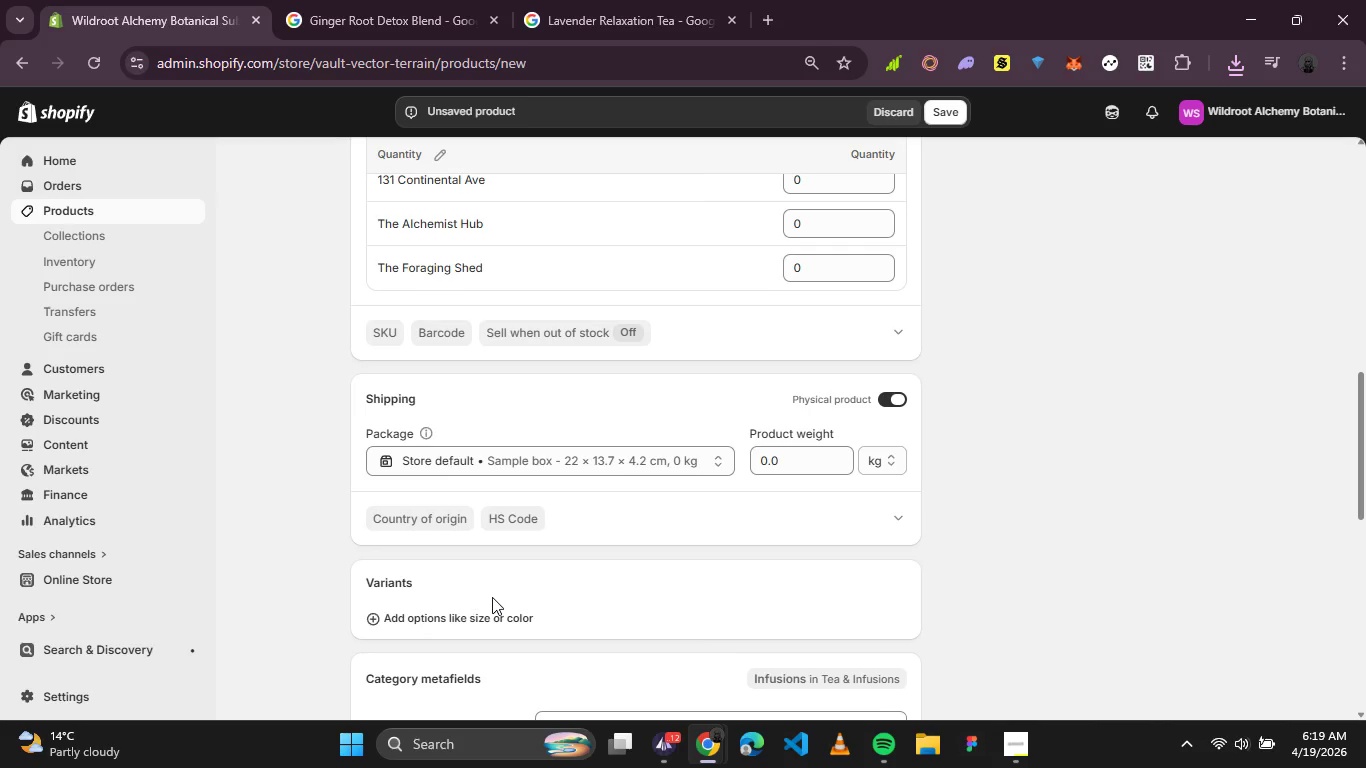 
left_click([478, 614])
 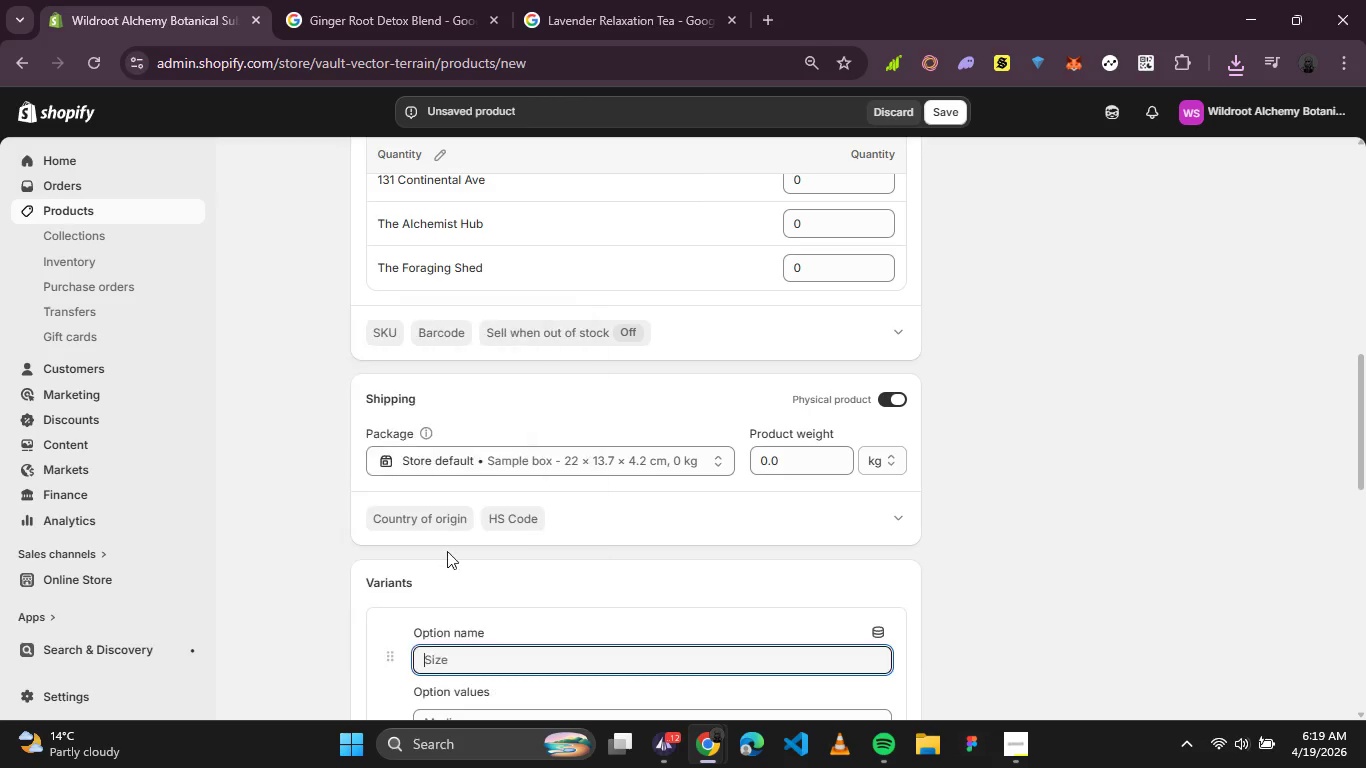 
scroll: coordinate [470, 505], scroll_direction: down, amount: 1.0
 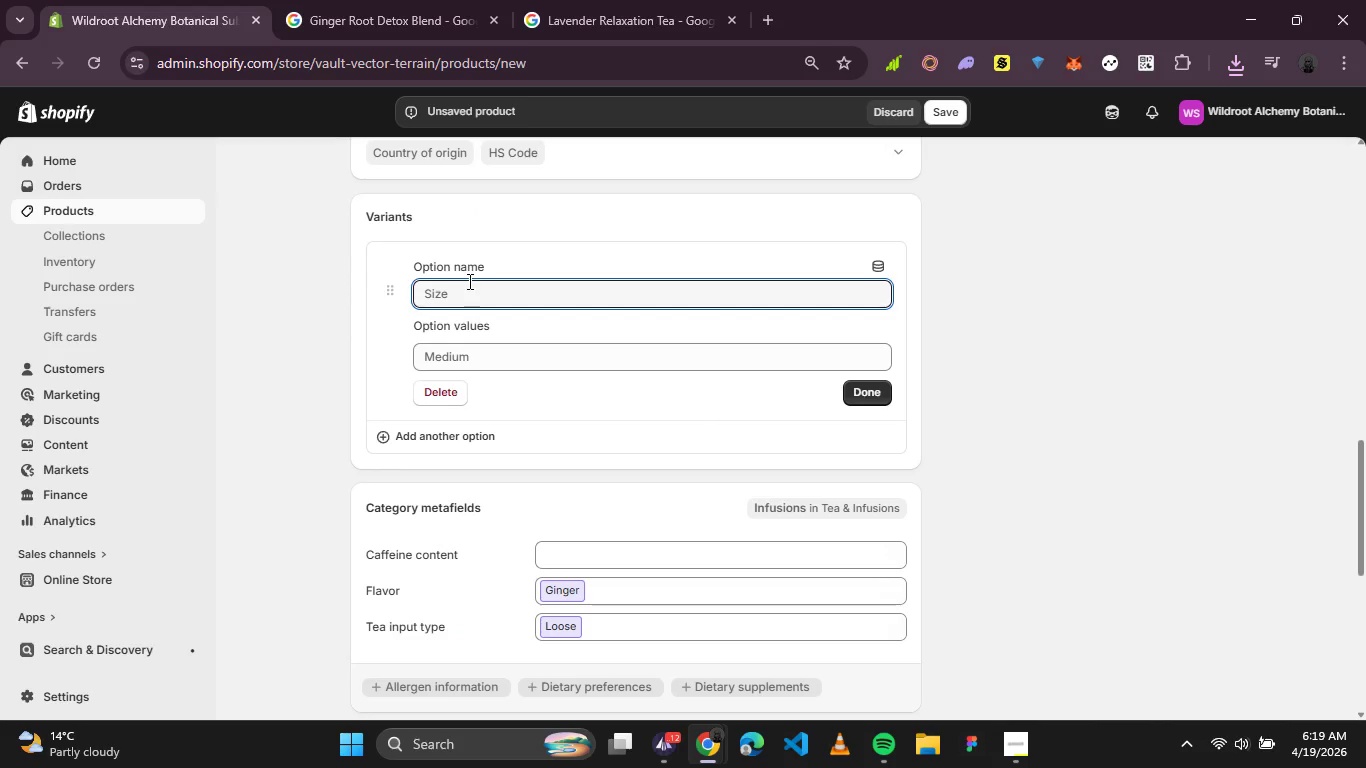 
left_click([463, 289])
 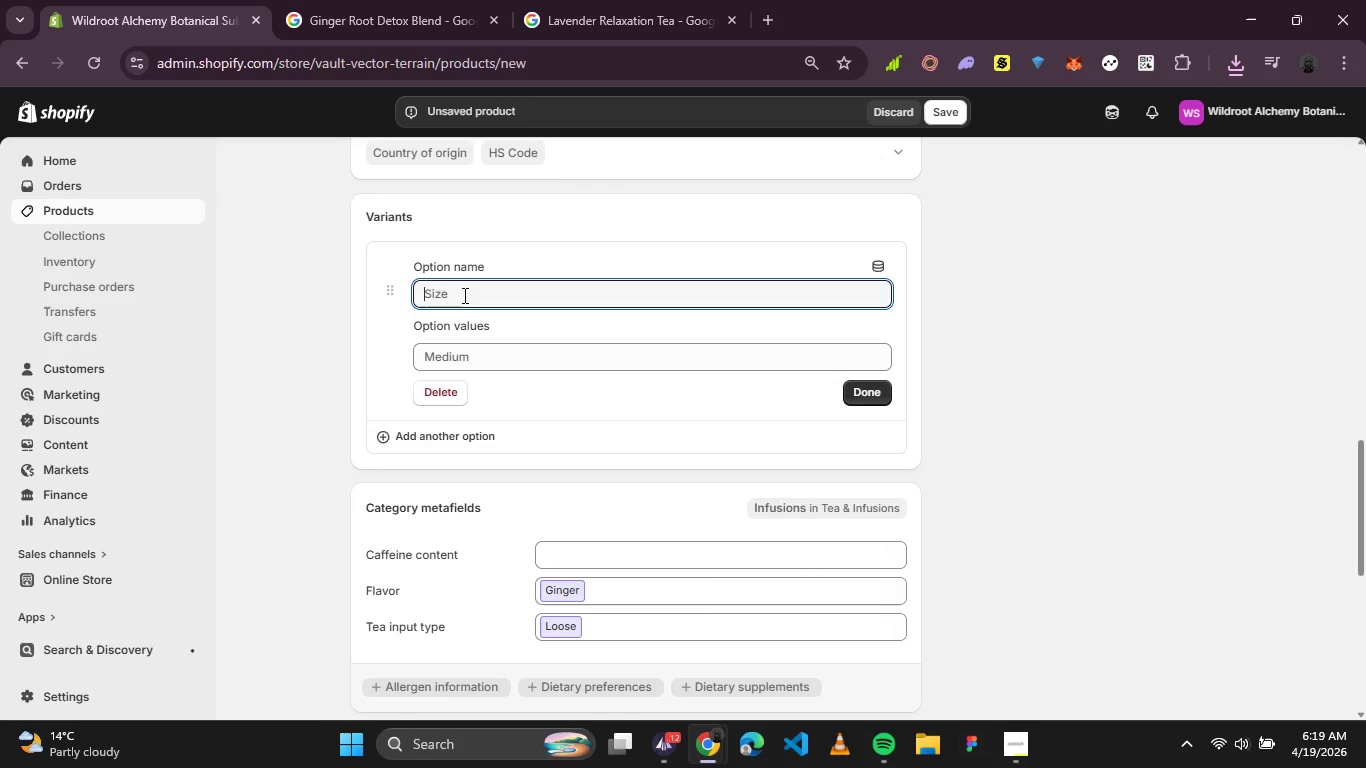 
type(Size)
key(Tab)
type(Discovery Tin)
key(Tab)
type(Master Jar)
 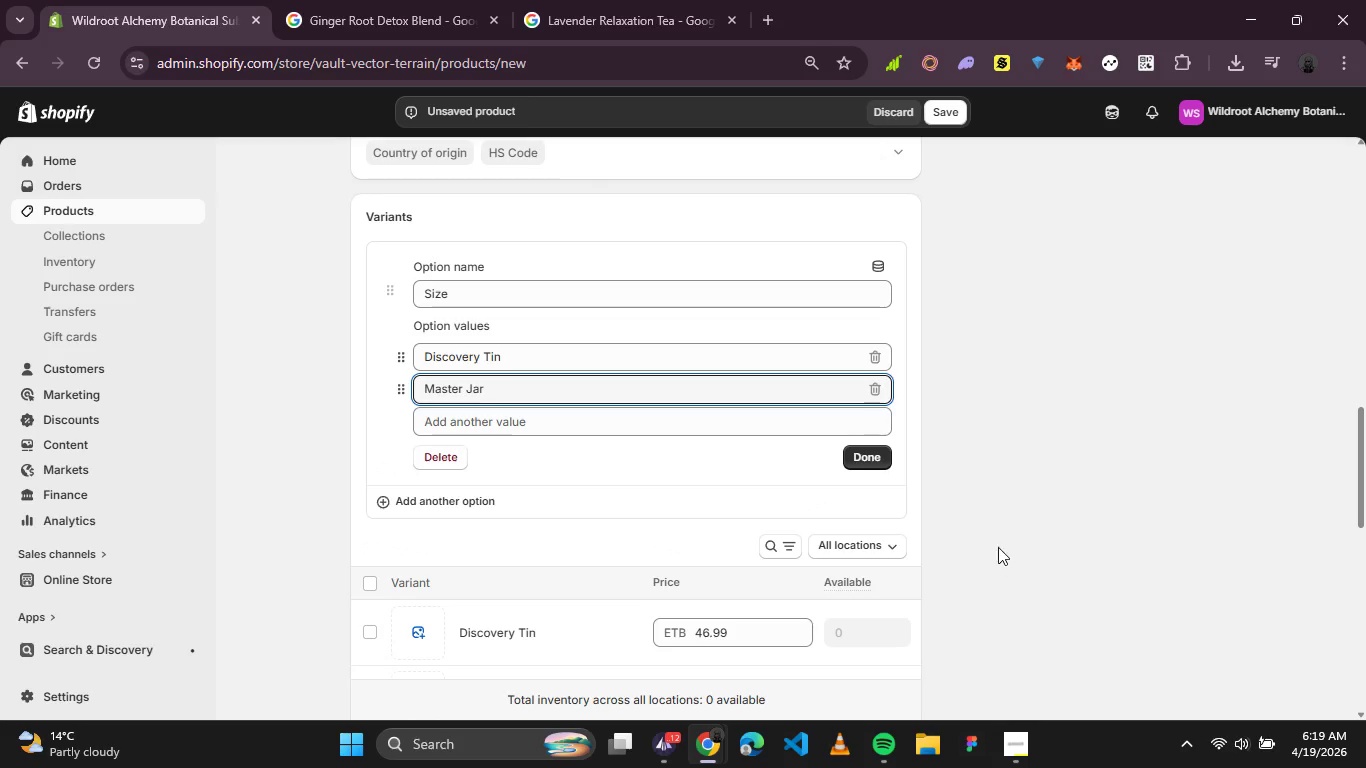 
left_click([882, 477])
 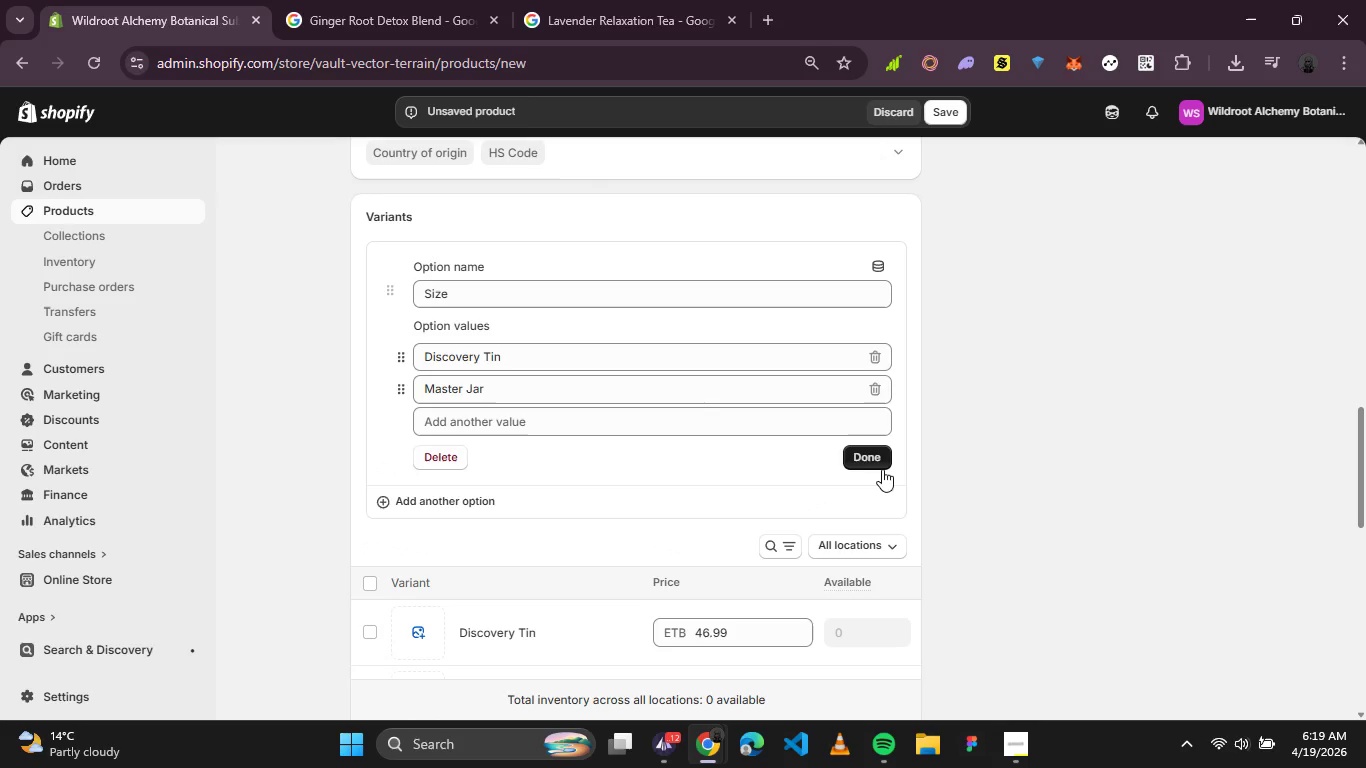 
left_click([882, 469])
 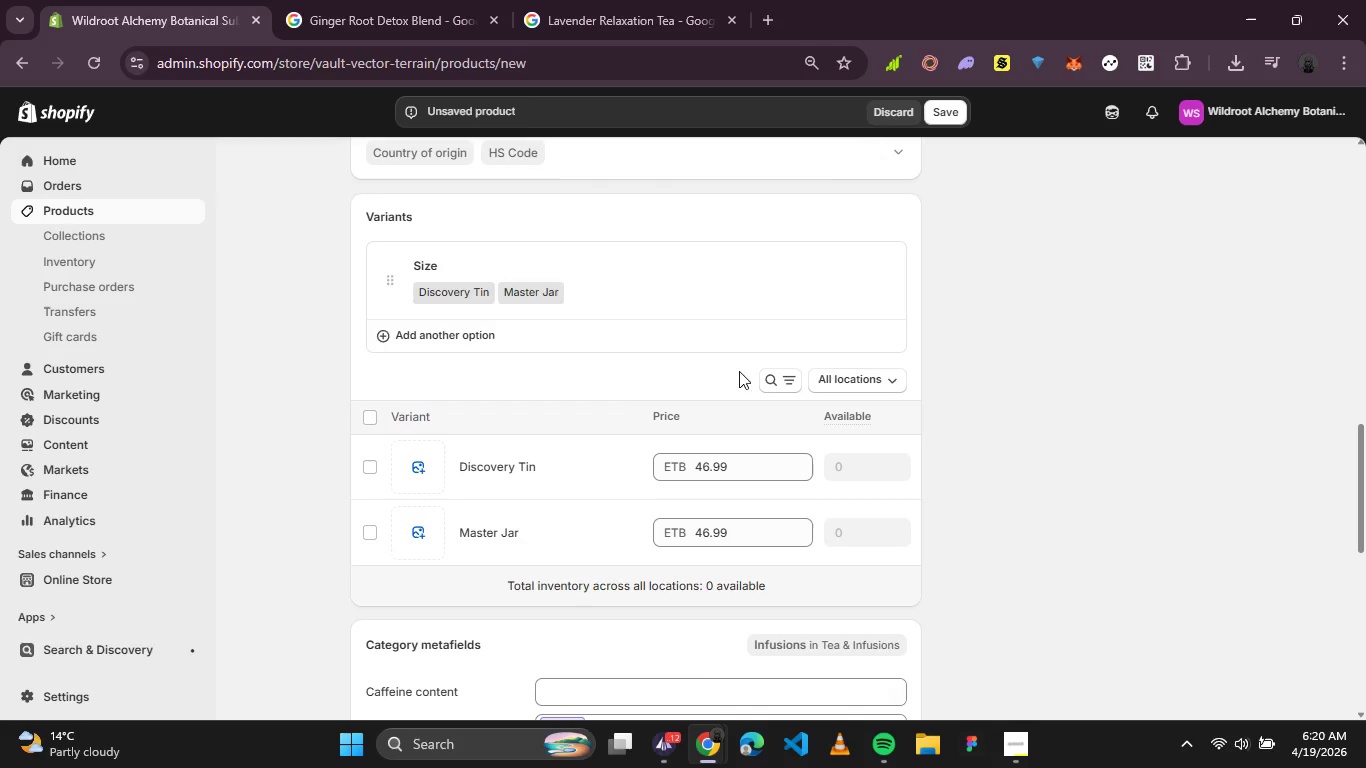 
left_click([932, 110])
 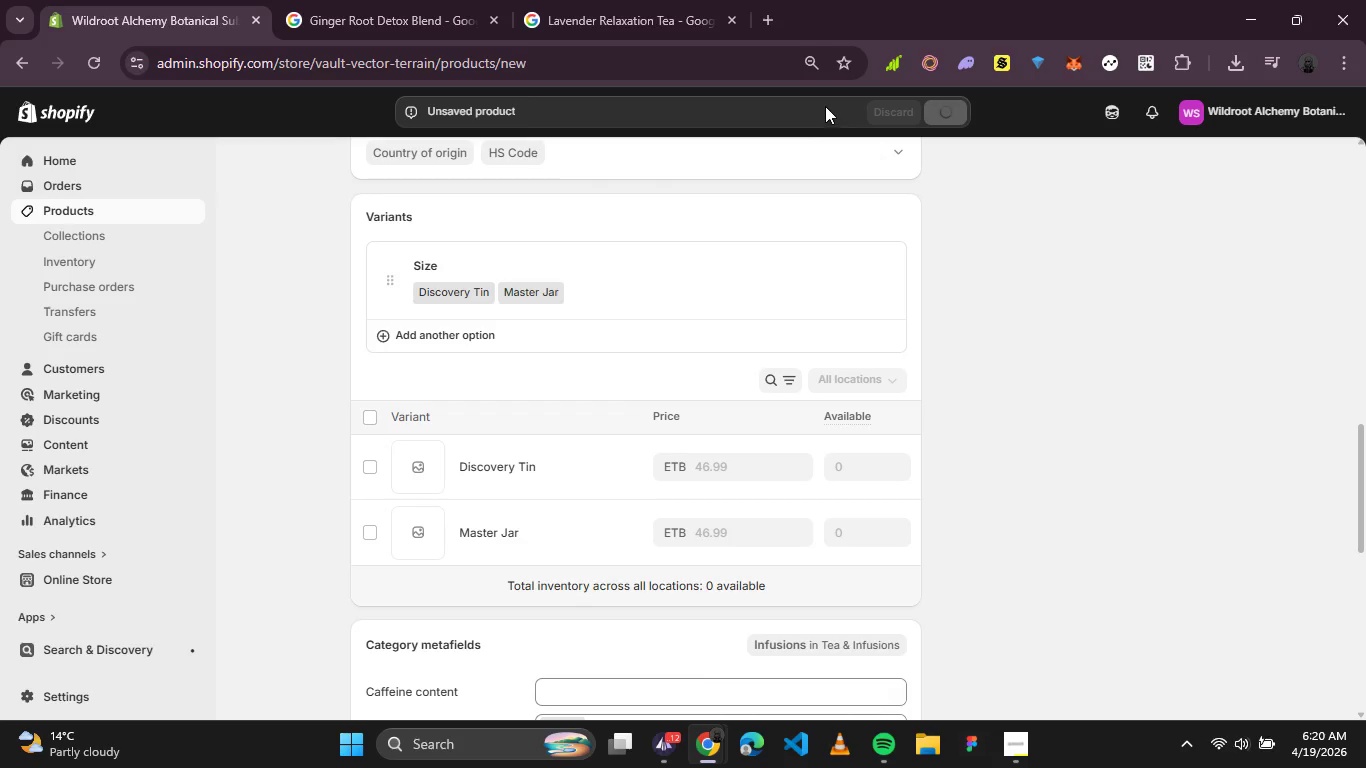 
wait(6.72)
 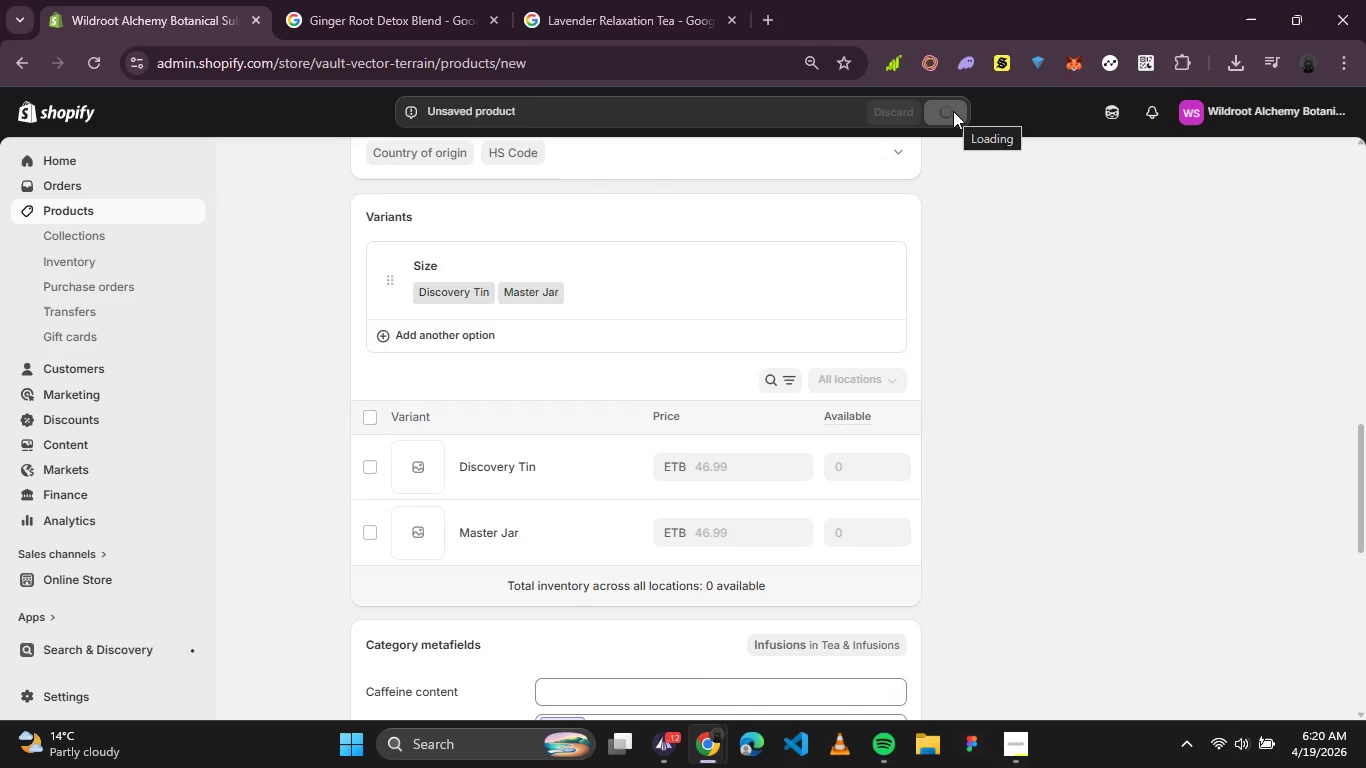 
left_click([478, 460])
 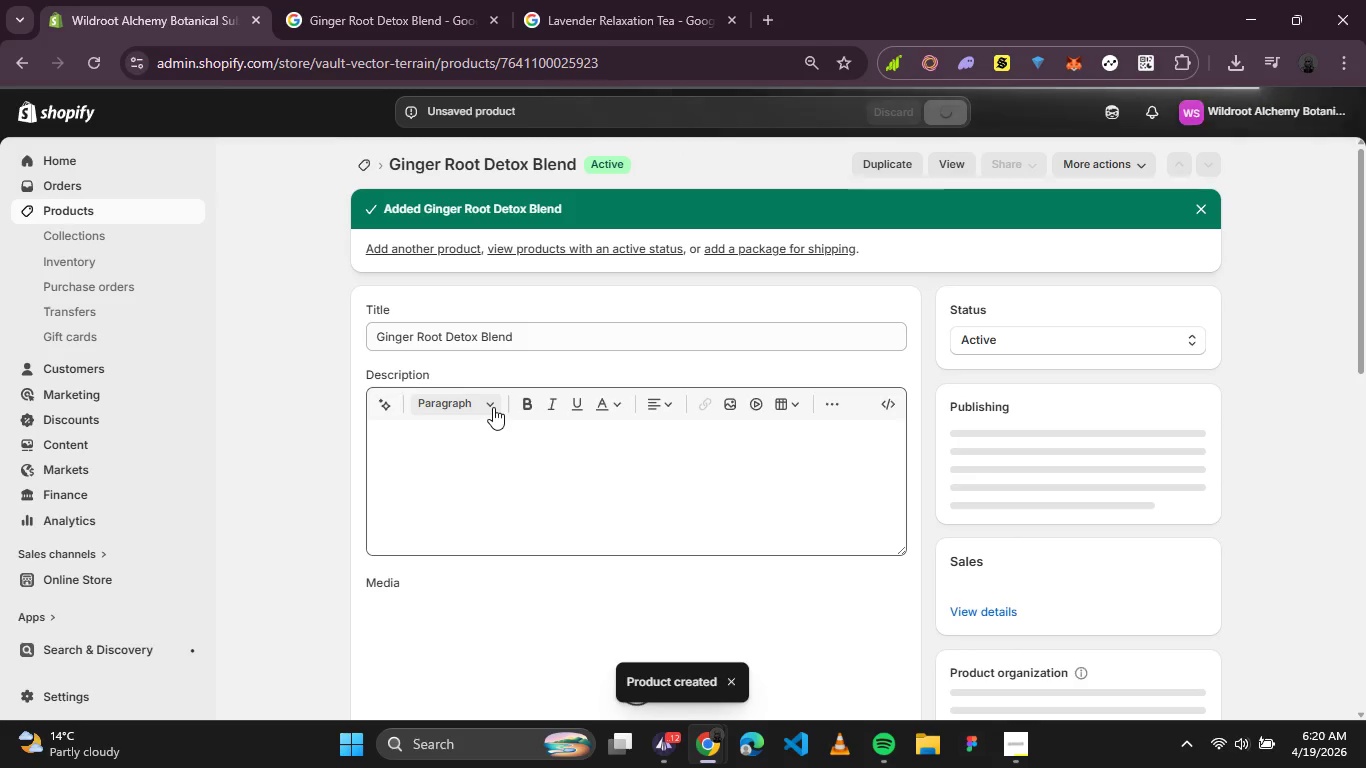 
wait(5.31)
 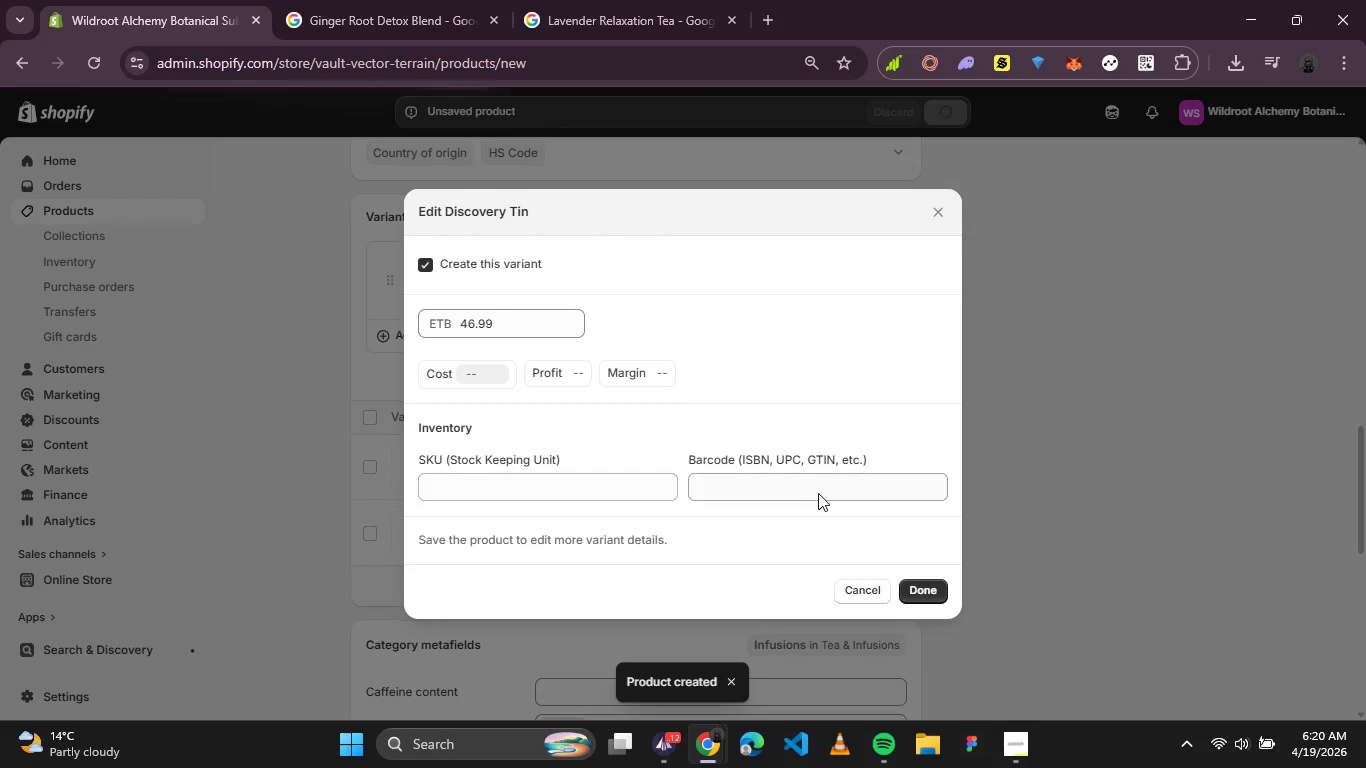 
scroll: coordinate [547, 399], scroll_direction: down, amount: 3.0
 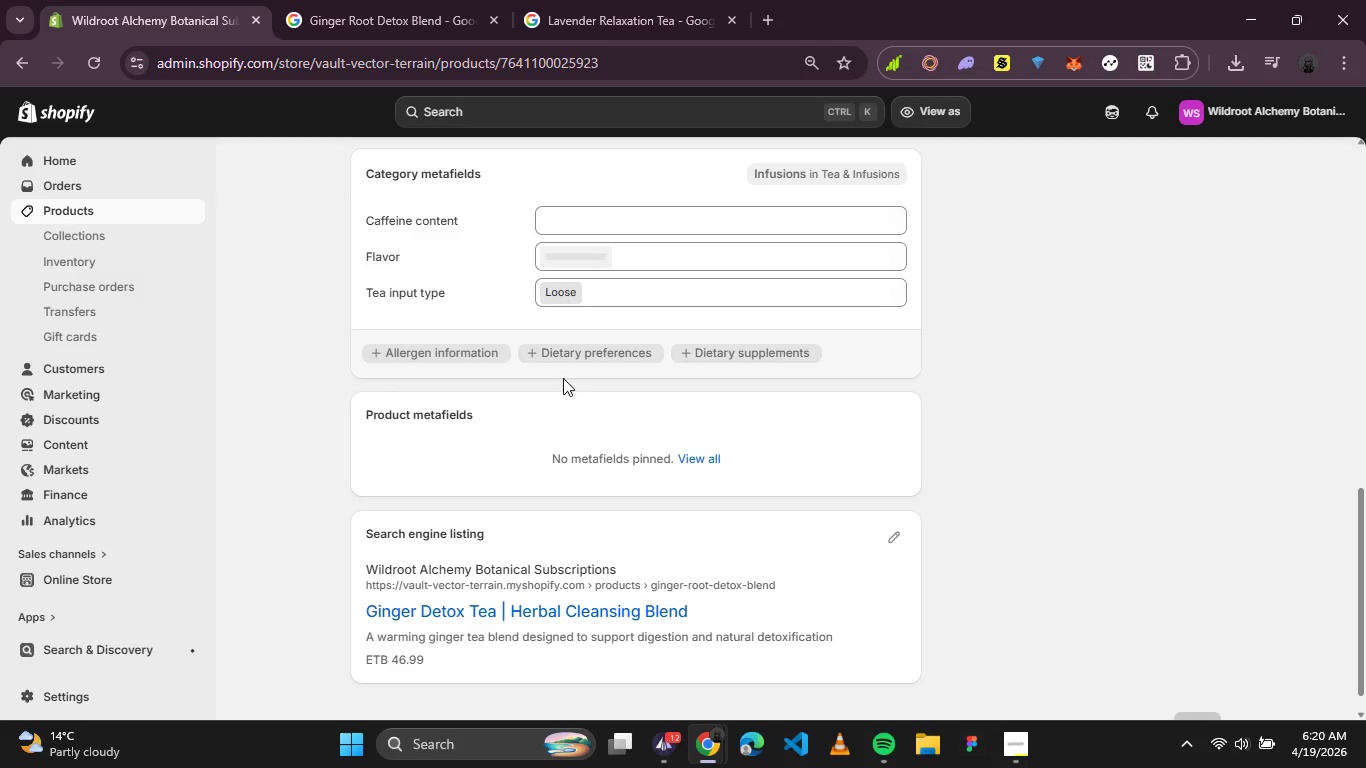 
scroll: coordinate [563, 367], scroll_direction: up, amount: 1.0
 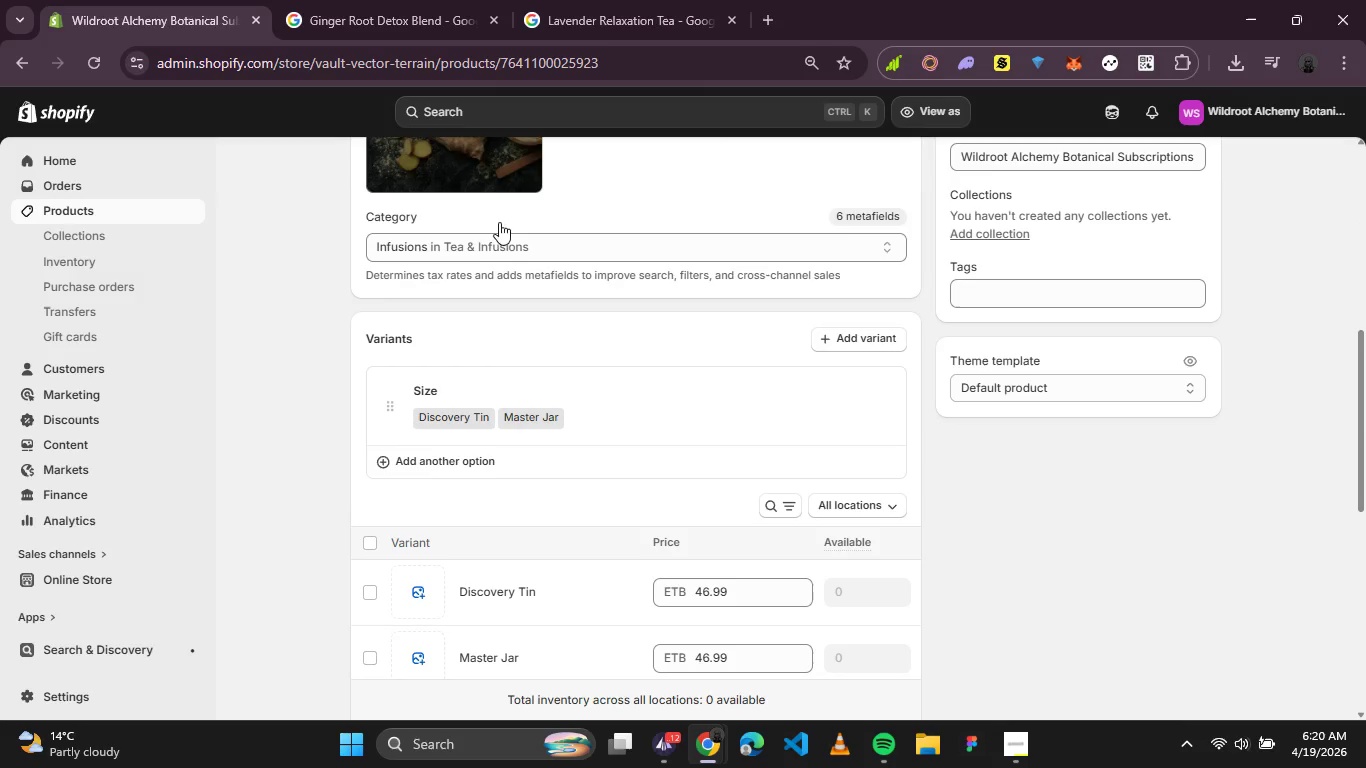 
left_click([493, 161])
 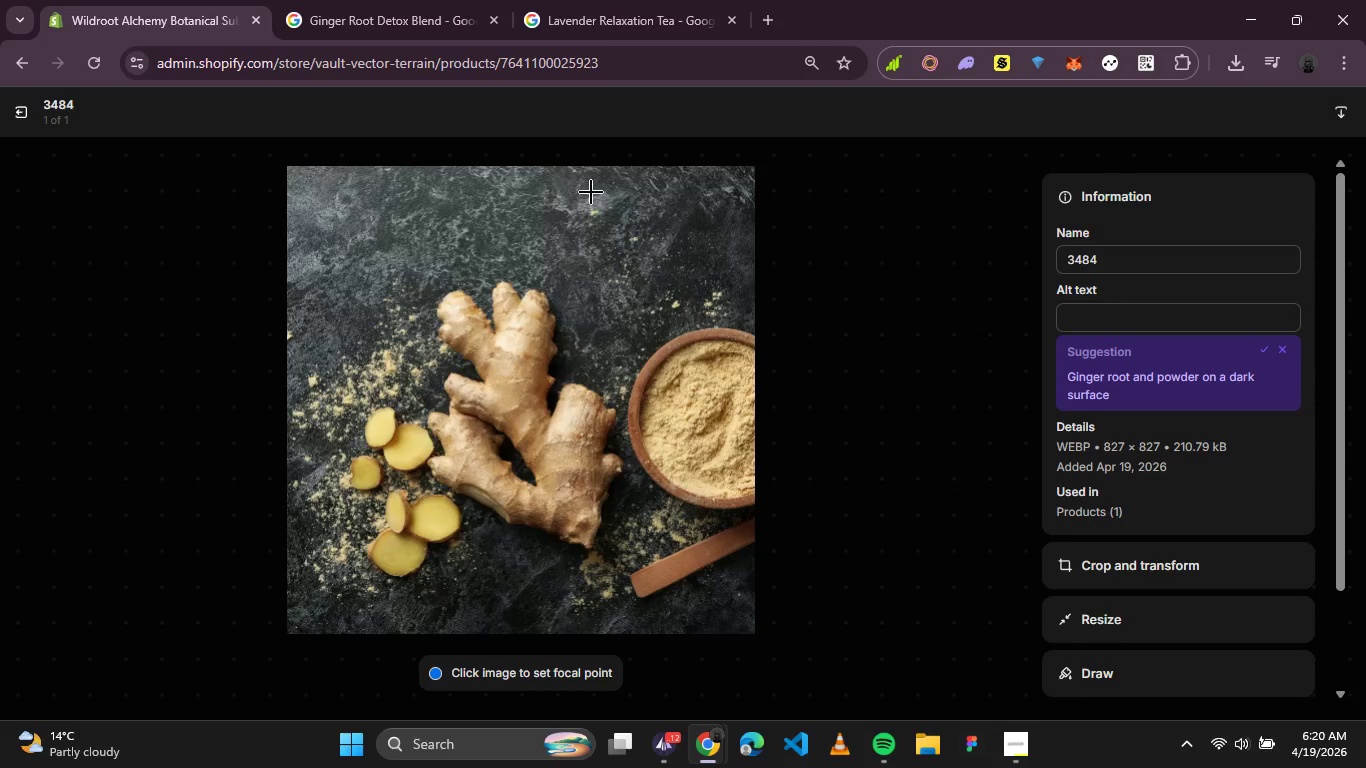 
wait(7.73)
 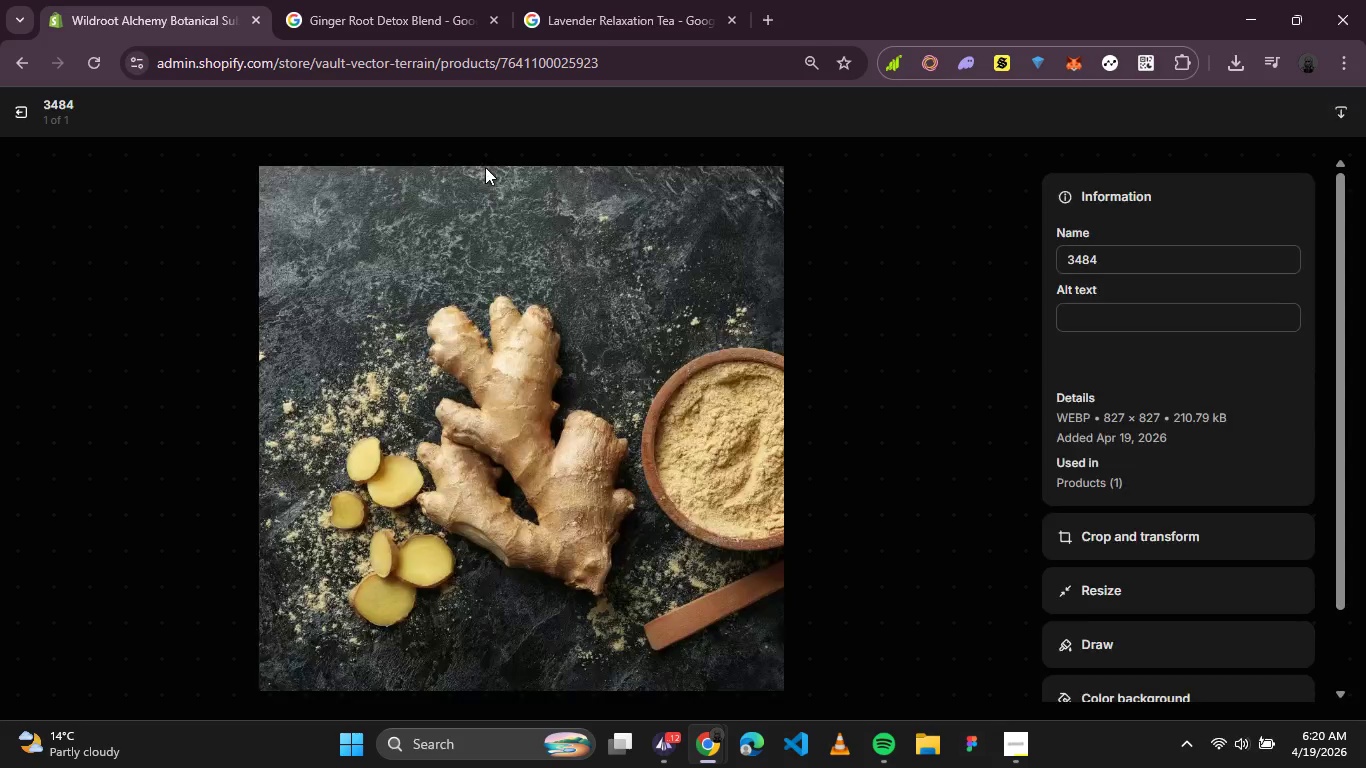 
left_click([1265, 346])
 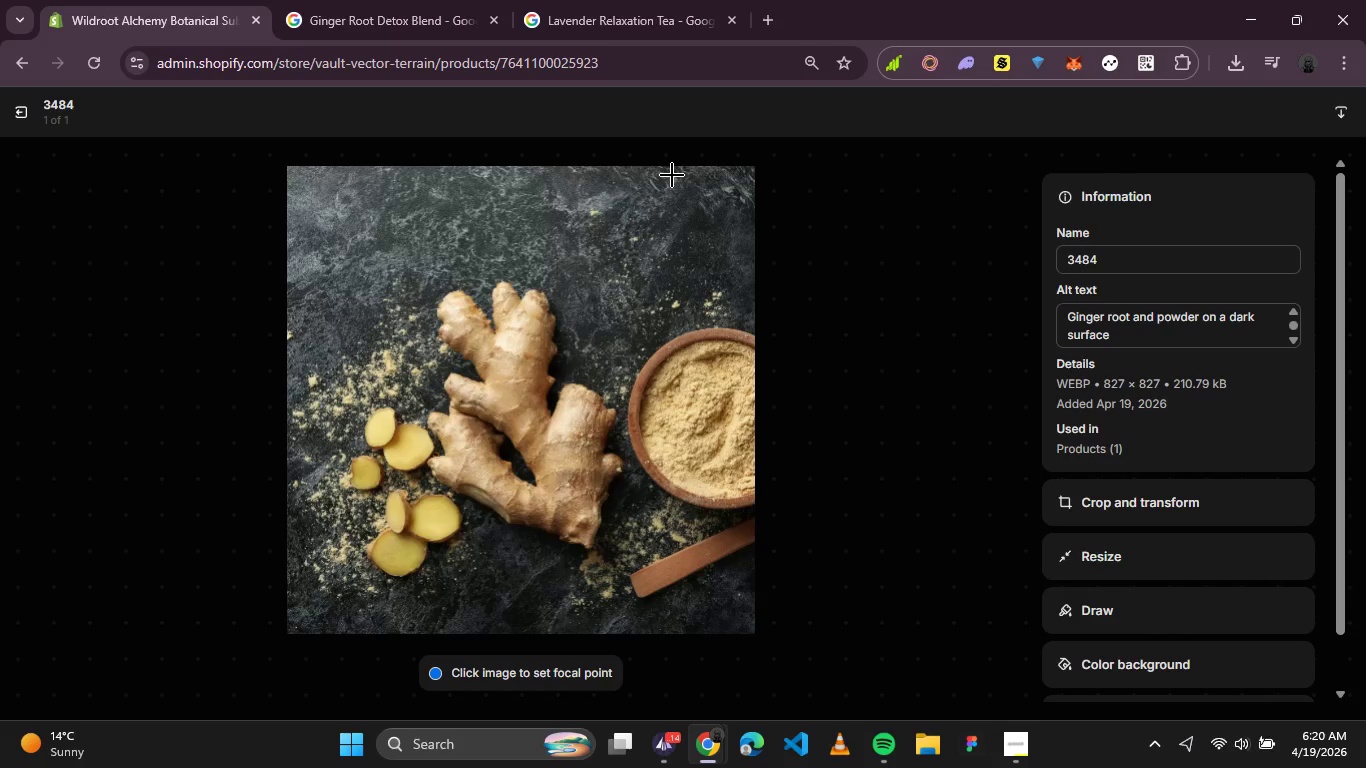 
wait(5.19)
 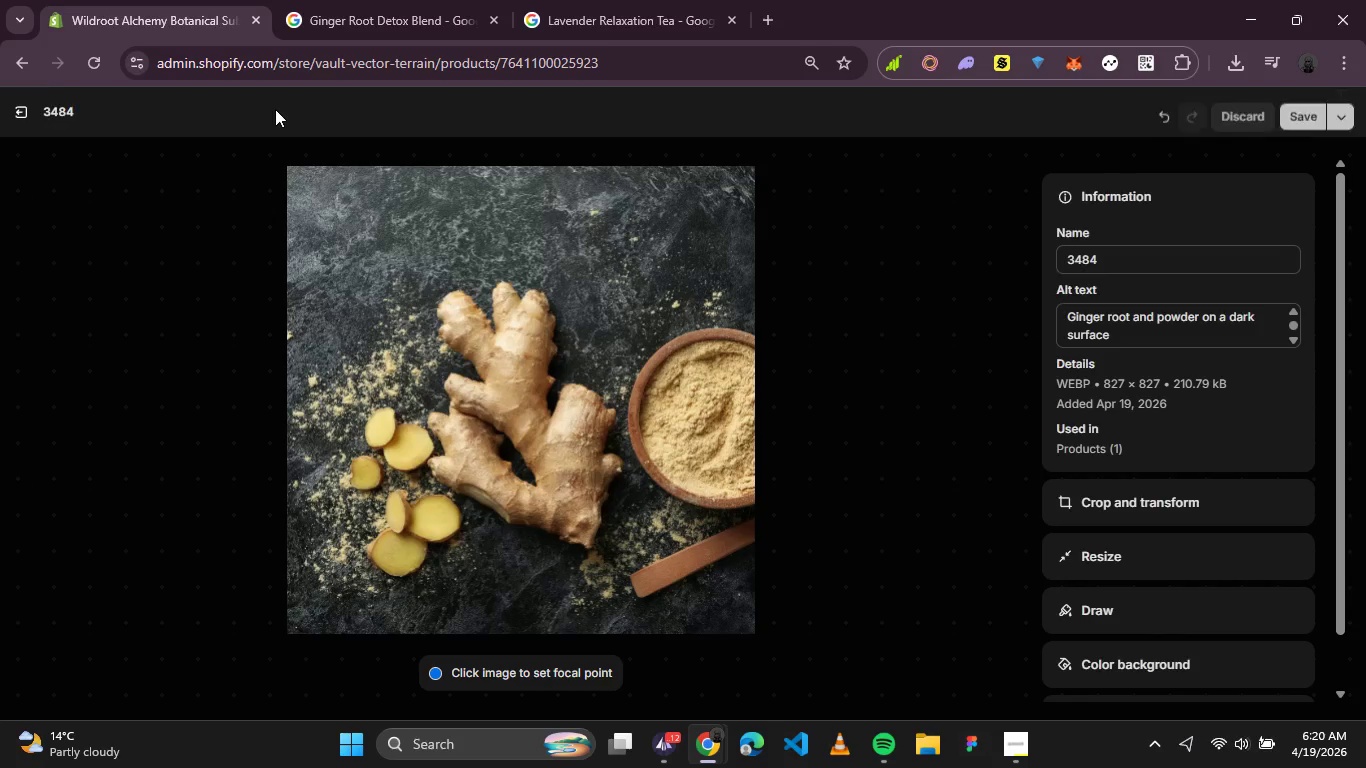 
left_click([11, 111])
 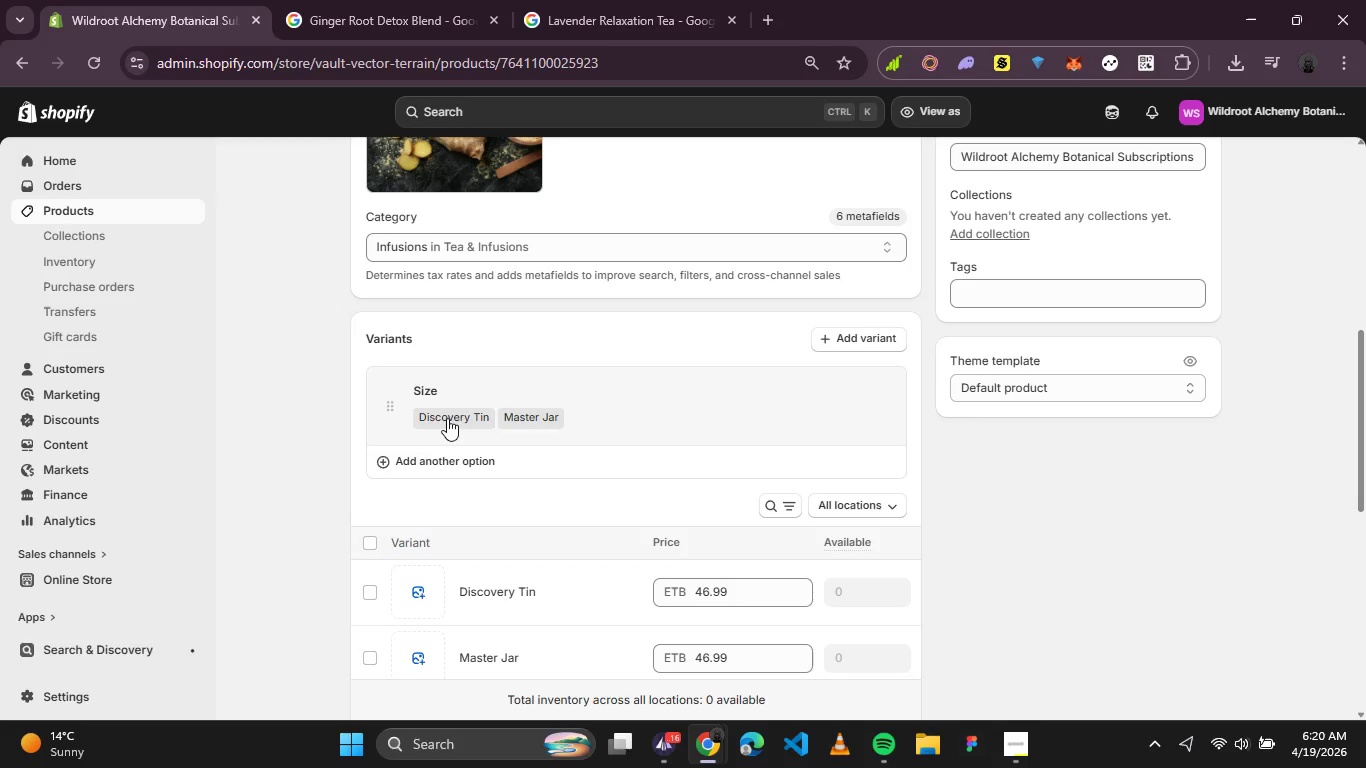 
left_click([485, 588])
 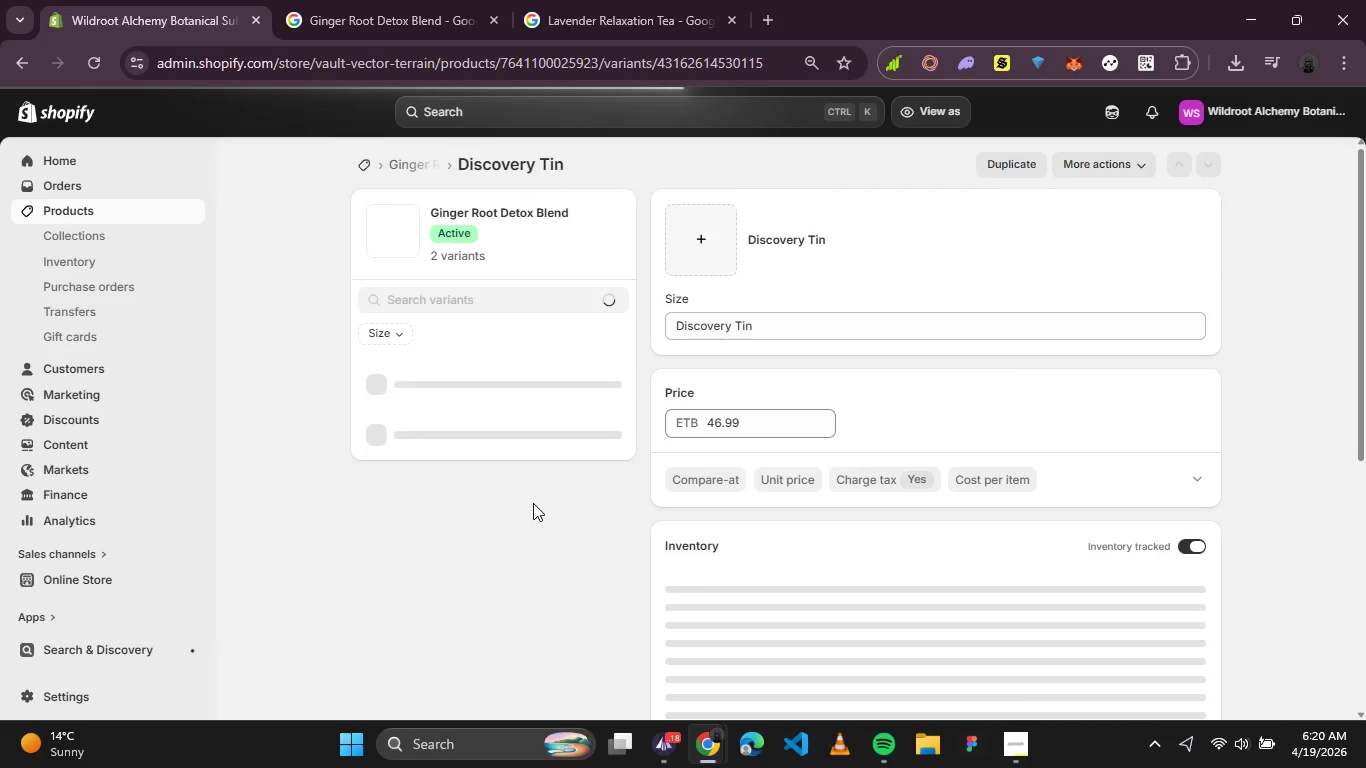 
scroll: coordinate [563, 453], scroll_direction: down, amount: 2.0
 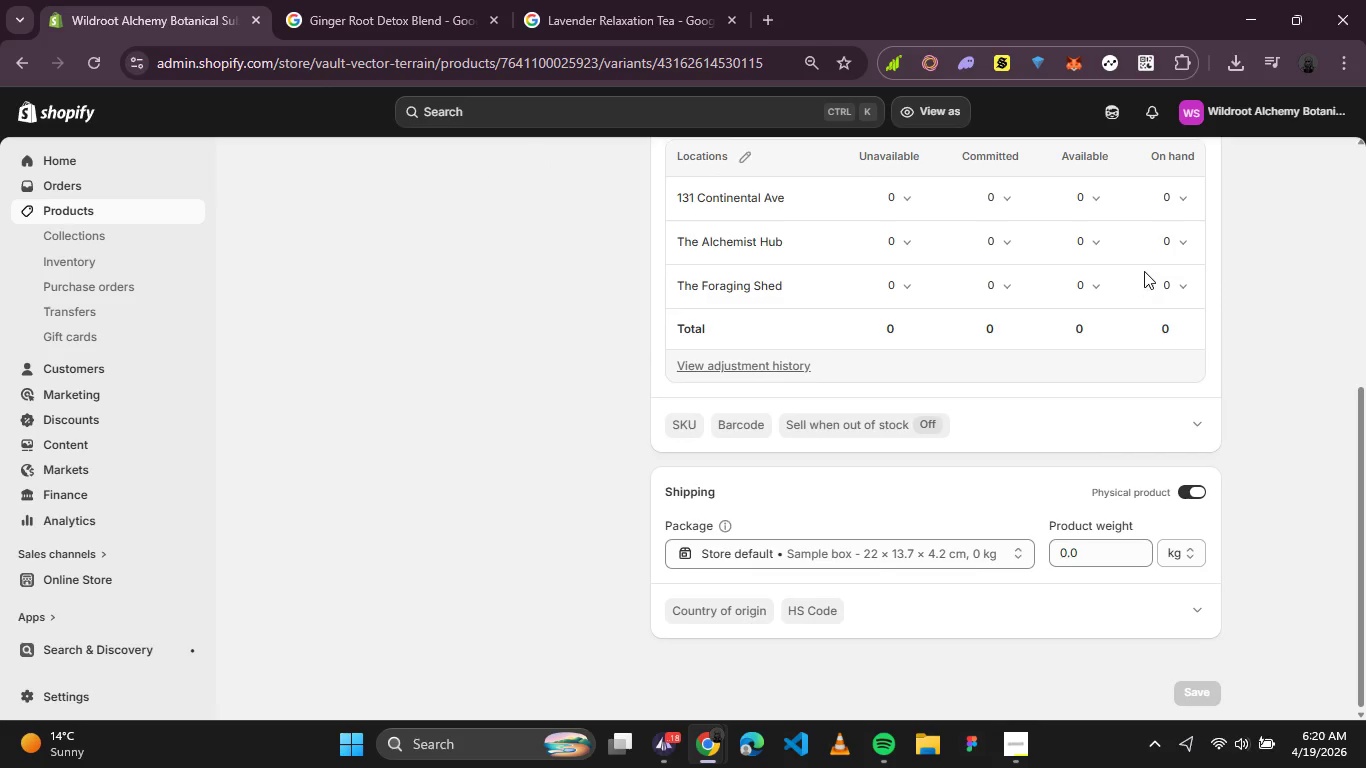 
left_click([1189, 246])
 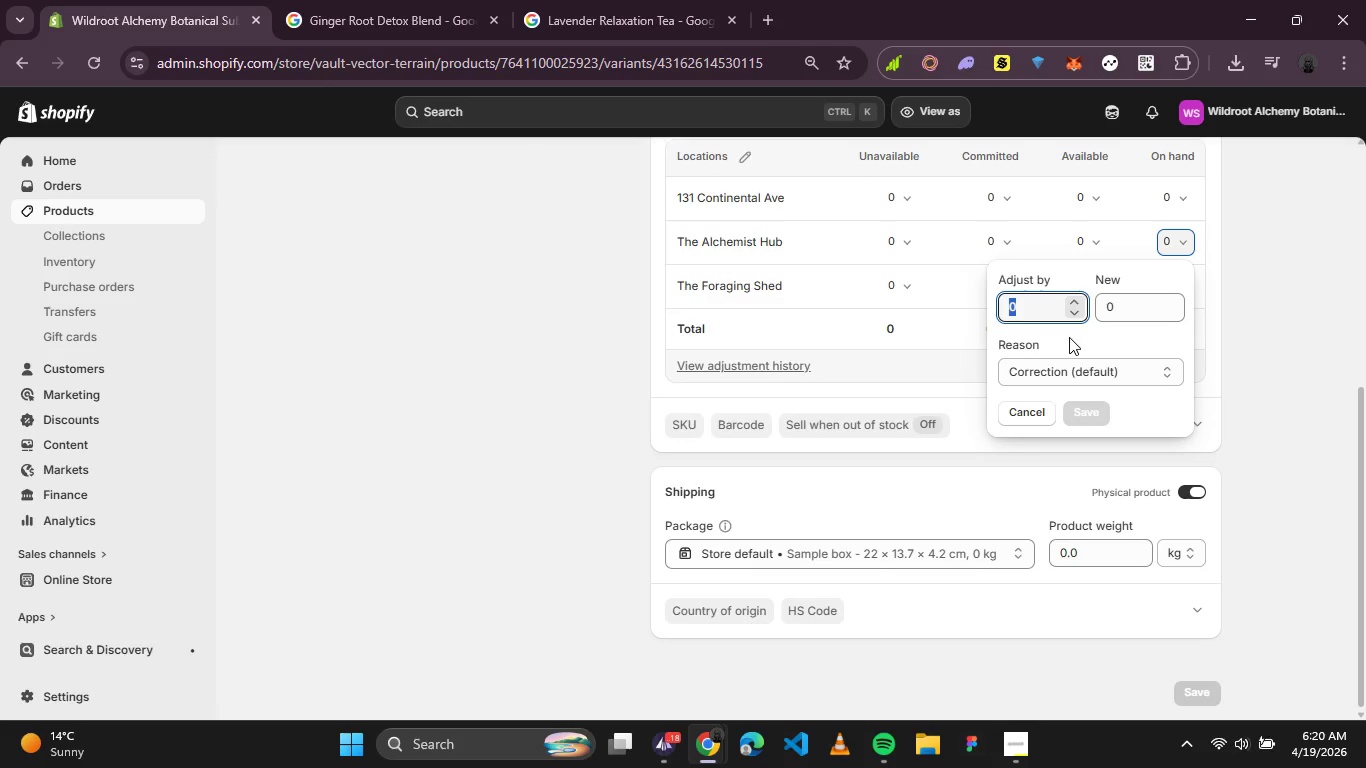 
type(11)
 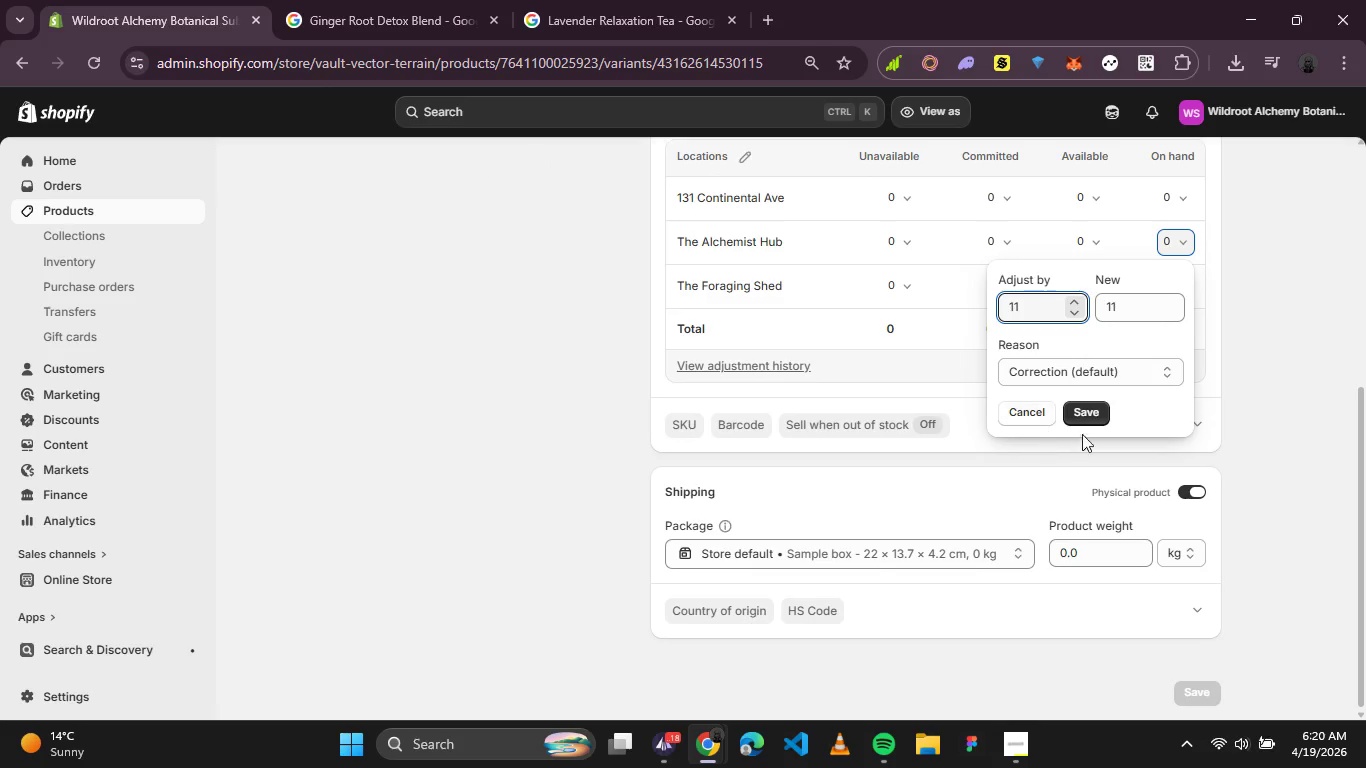 
left_click([1099, 418])
 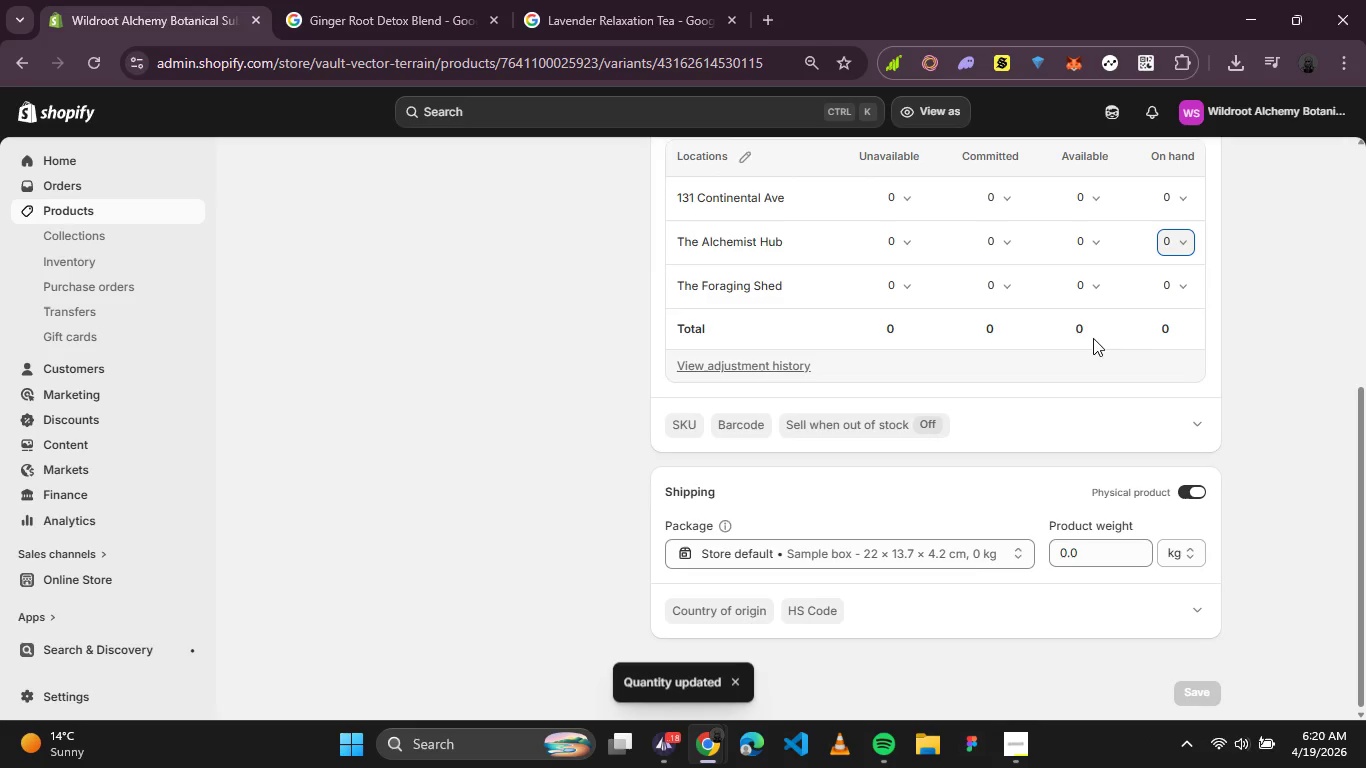 
left_click([1168, 293])
 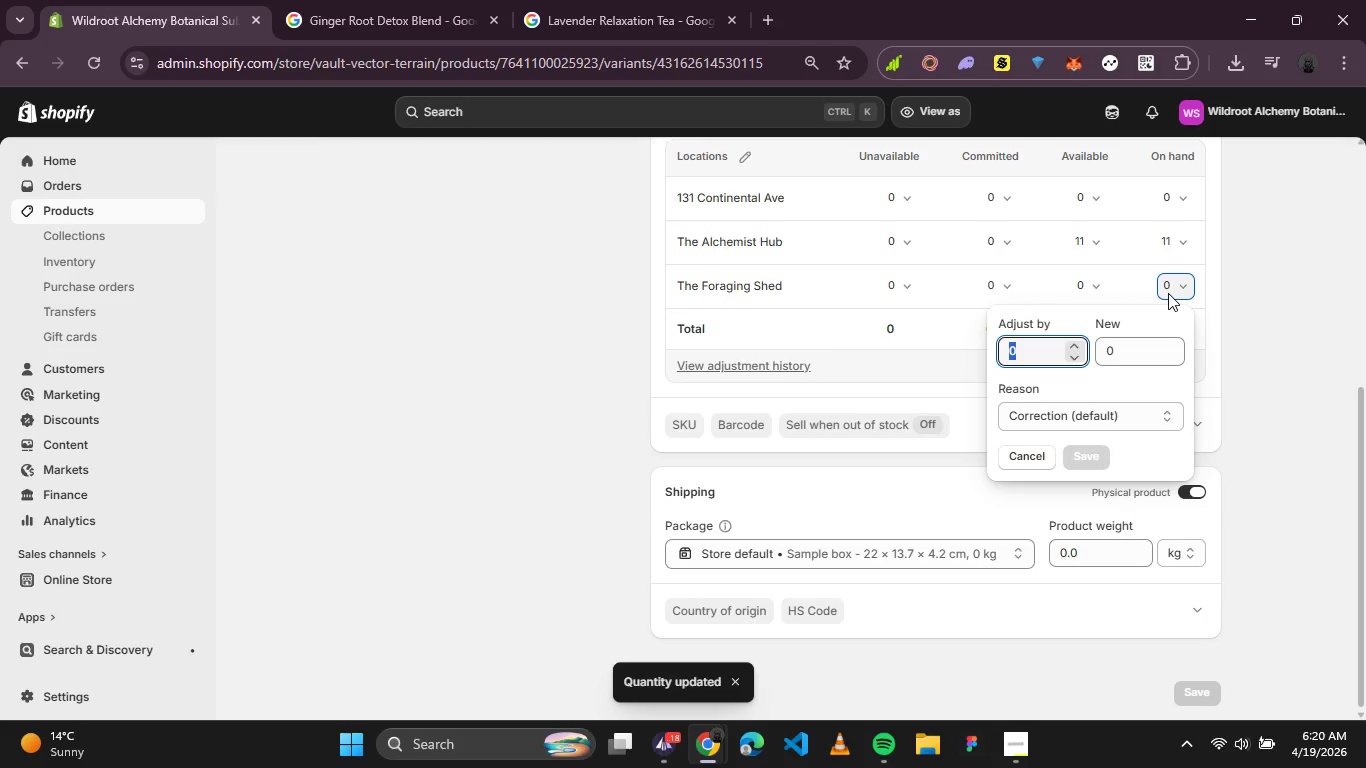 
type(33)
 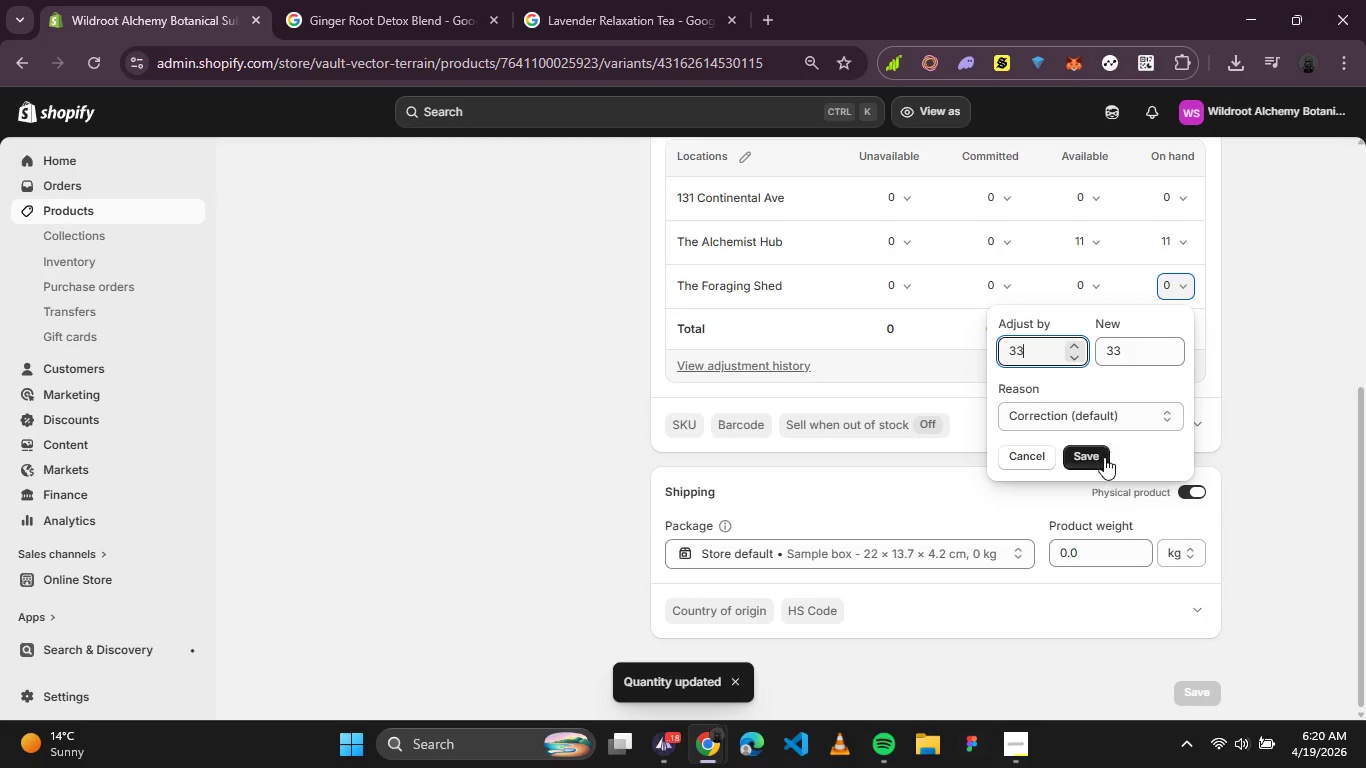 
left_click([1099, 465])
 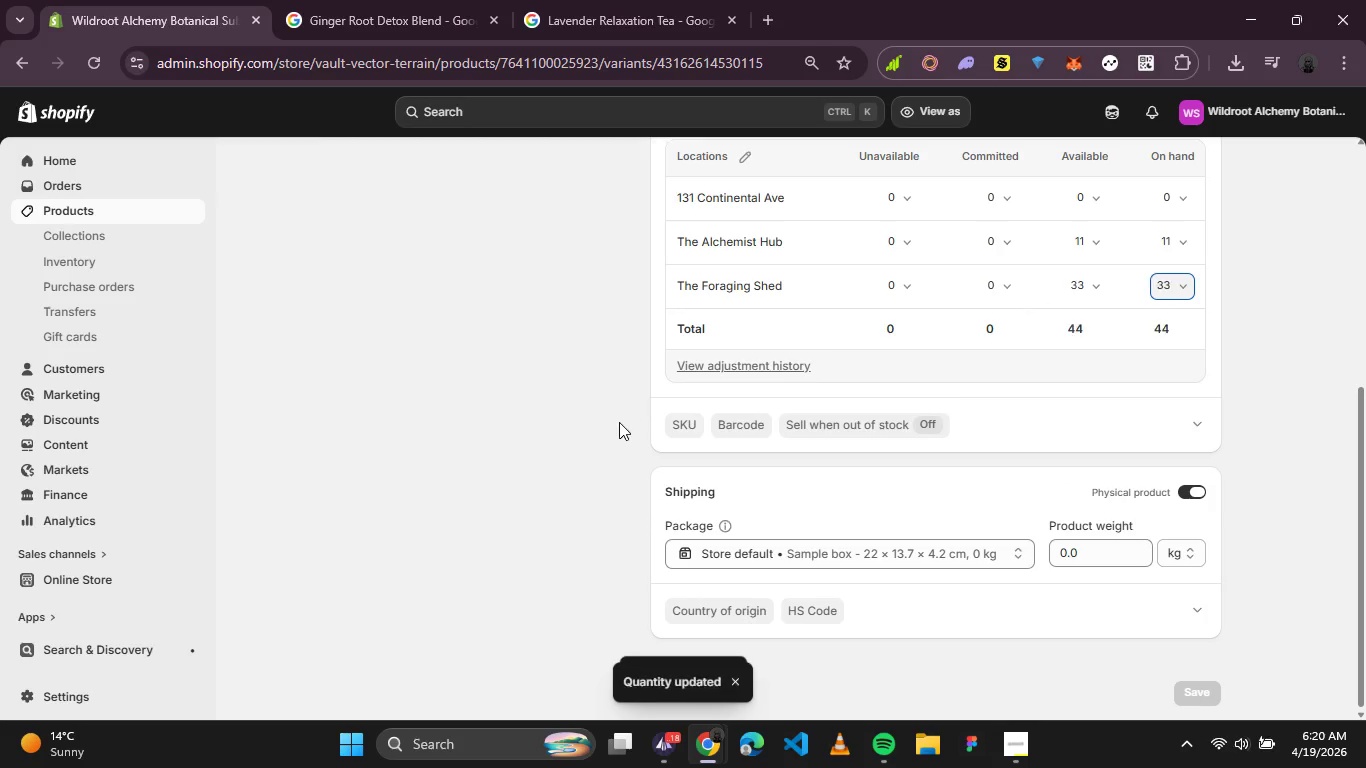 
left_click([678, 423])
 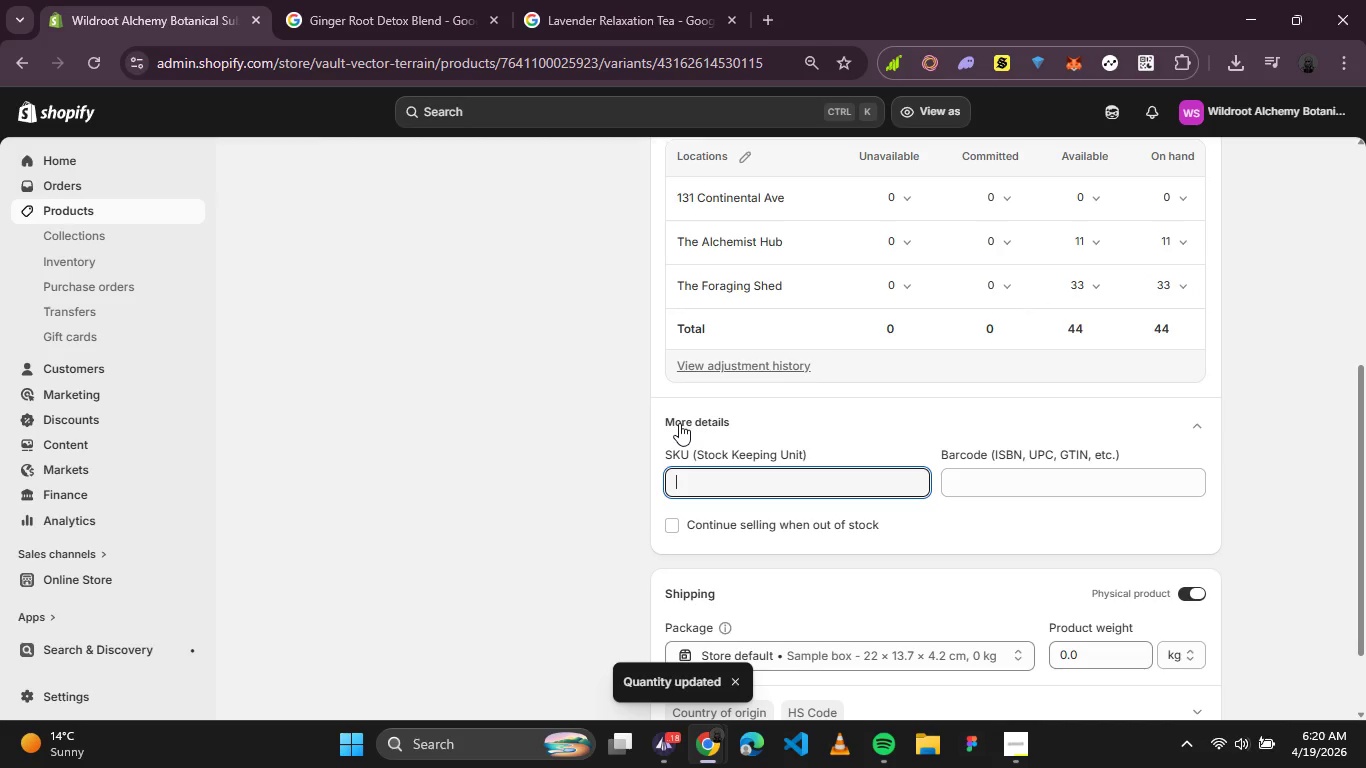 
type(WR-008-DT)
 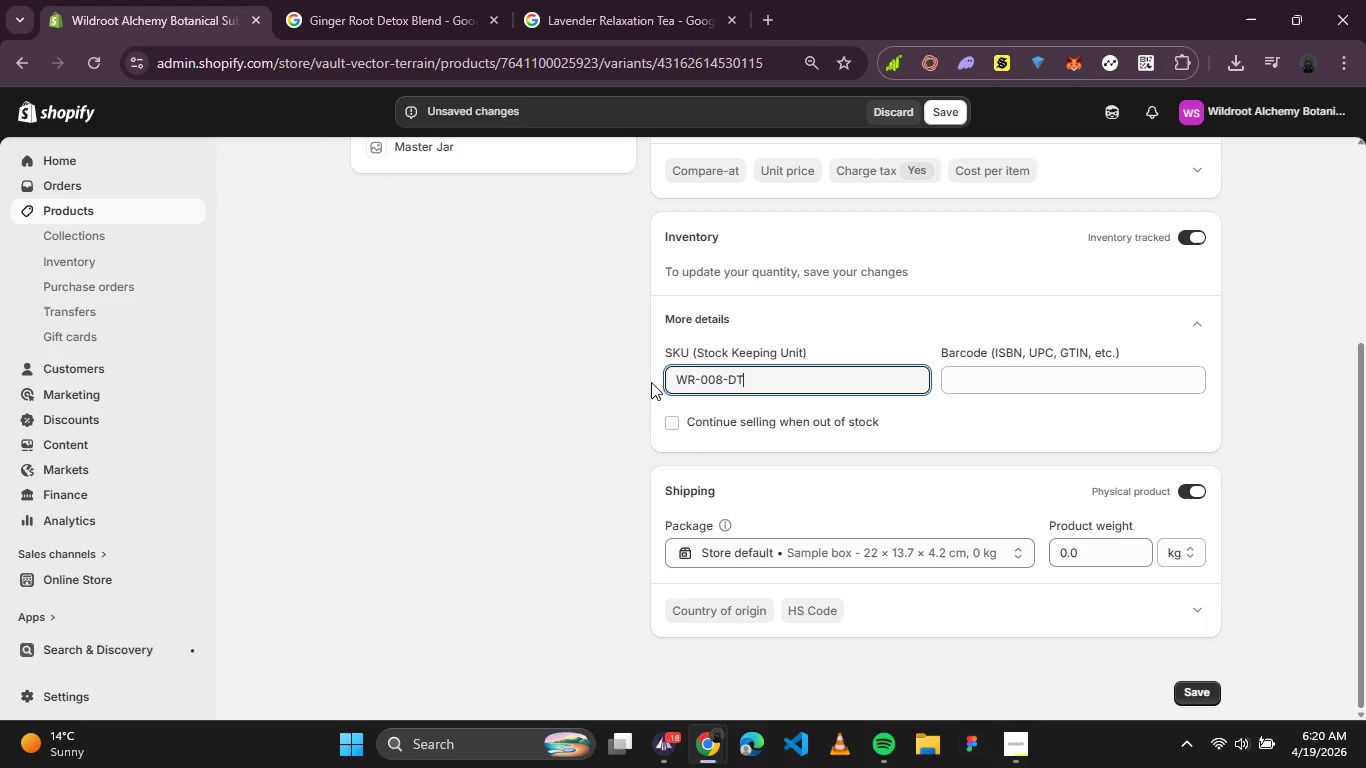 
scroll: coordinate [686, 334], scroll_direction: up, amount: 2.0
 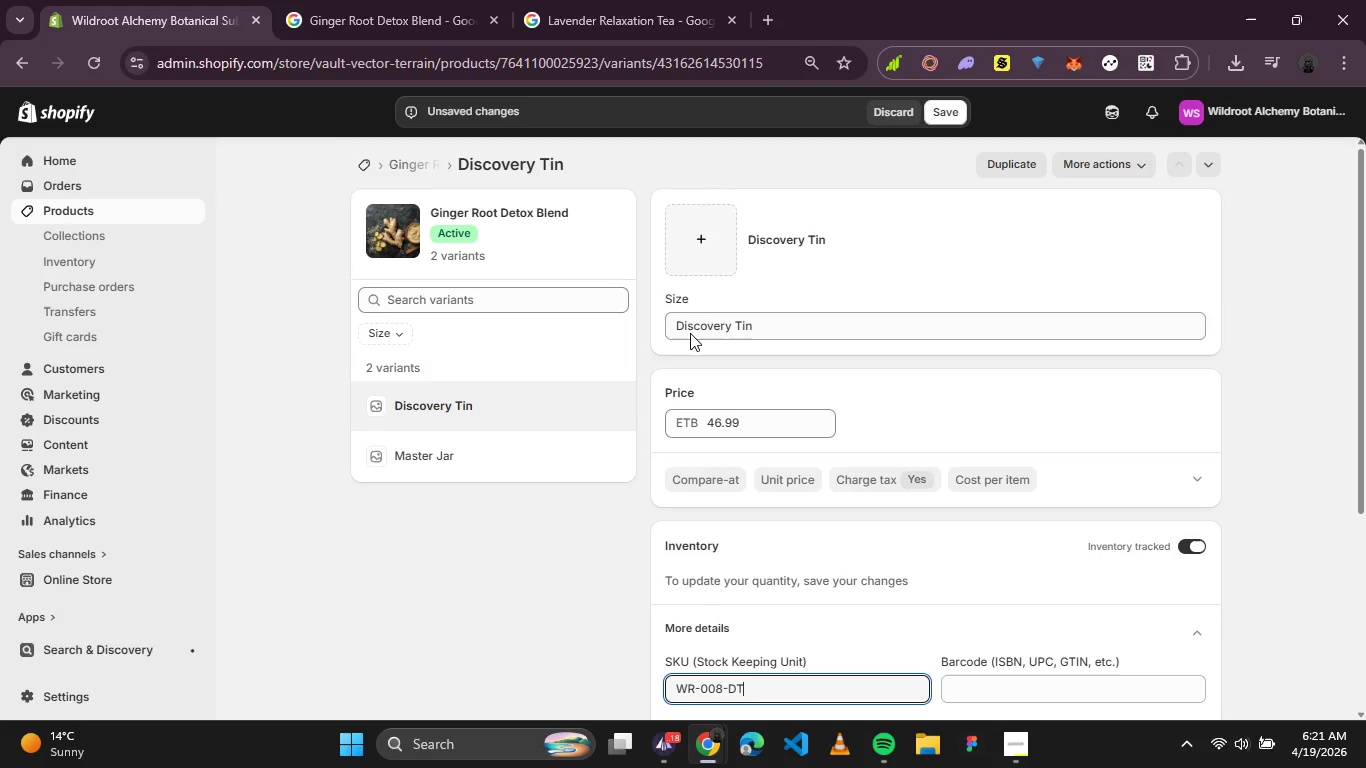 
scroll: coordinate [676, 333], scroll_direction: down, amount: 3.0
 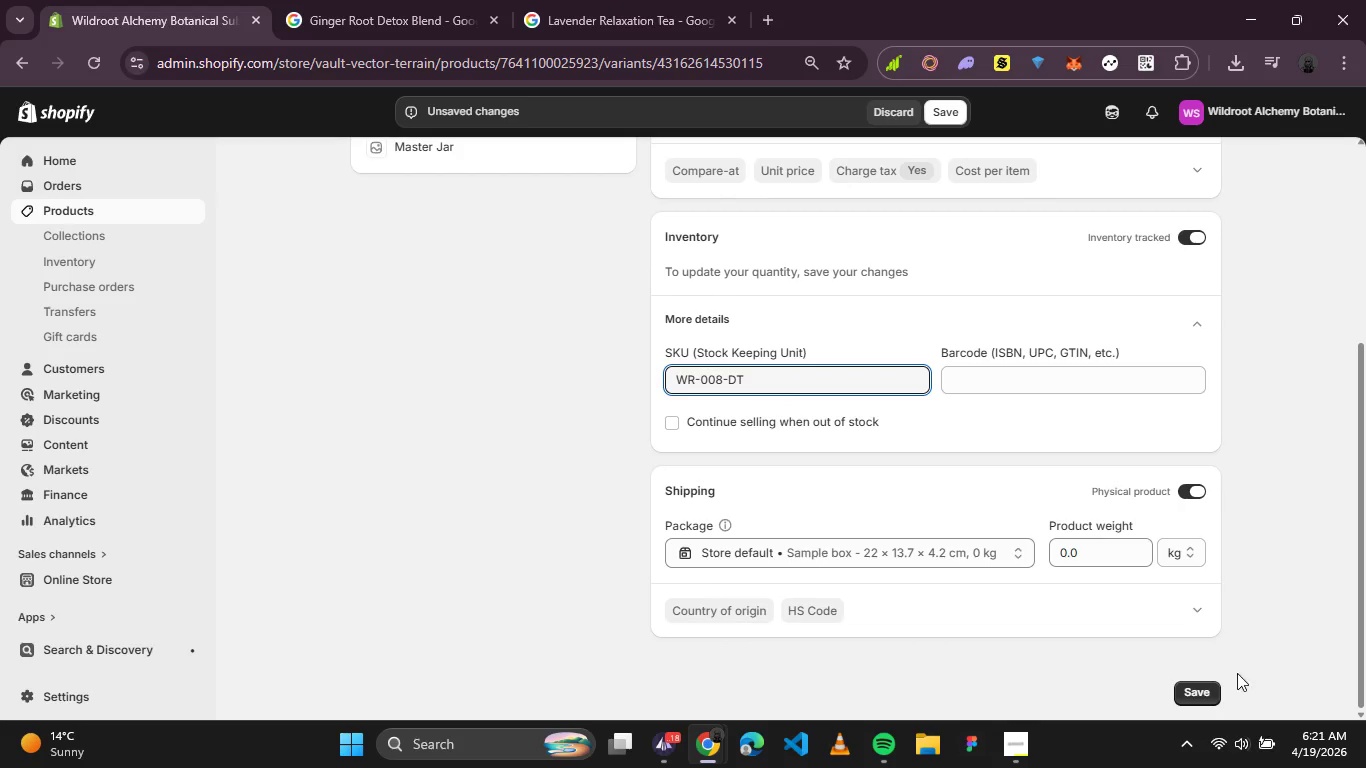 
left_click([1211, 700])
 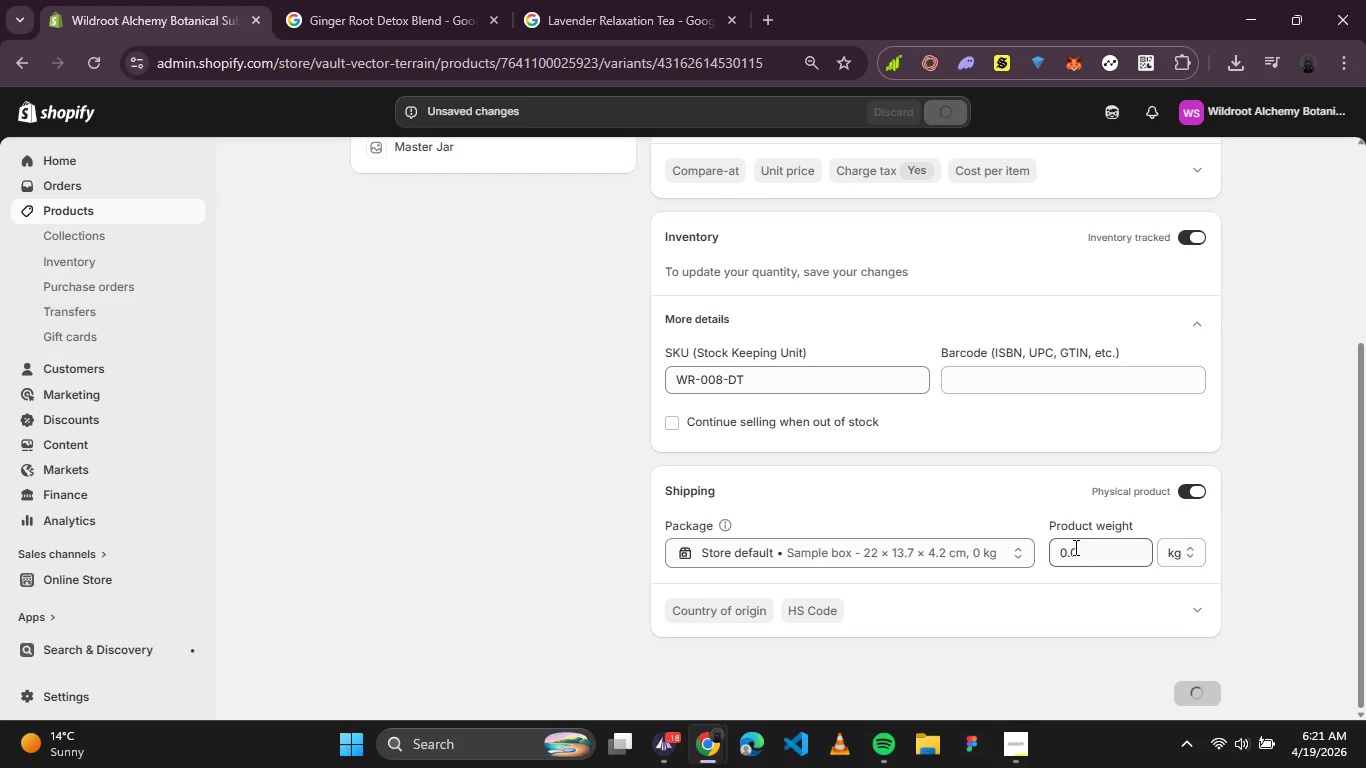 
left_click([1075, 547])
 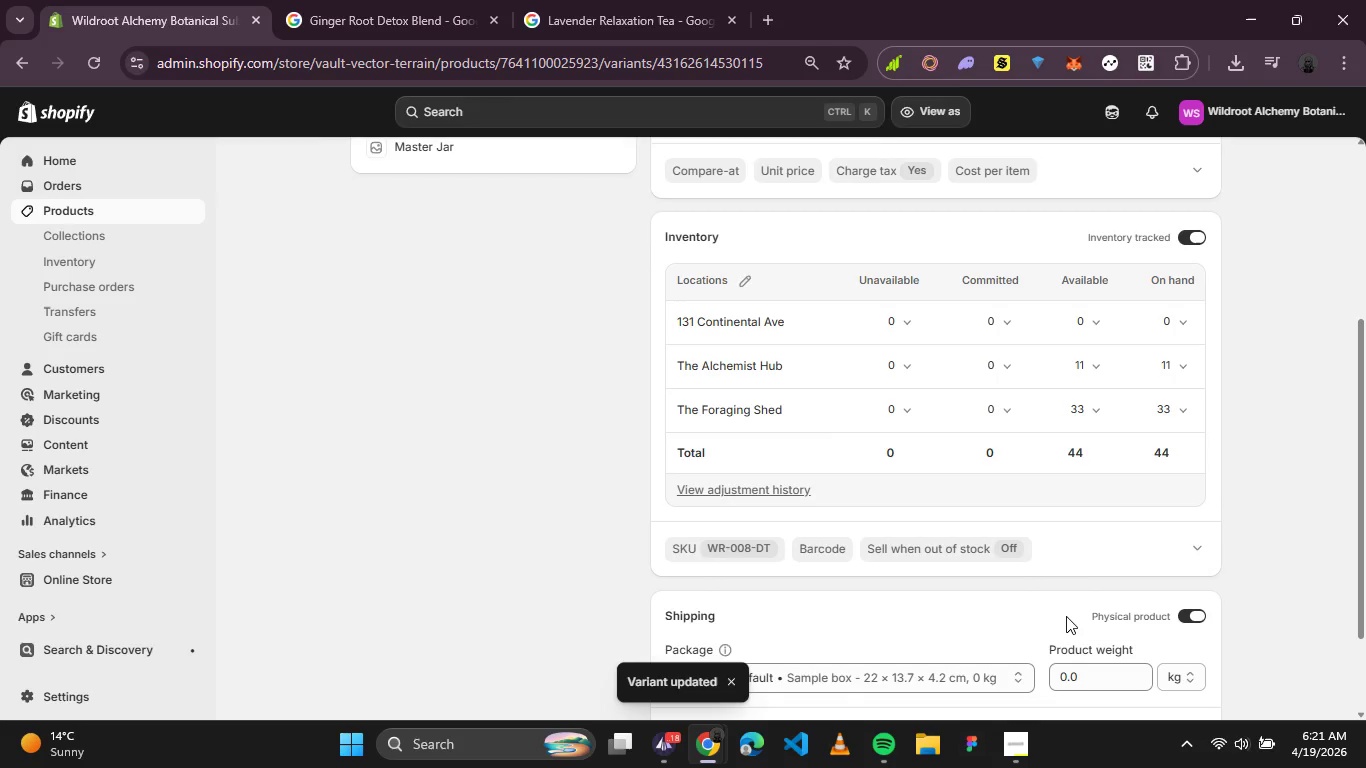 
scroll: coordinate [1082, 583], scroll_direction: down, amount: 3.0
 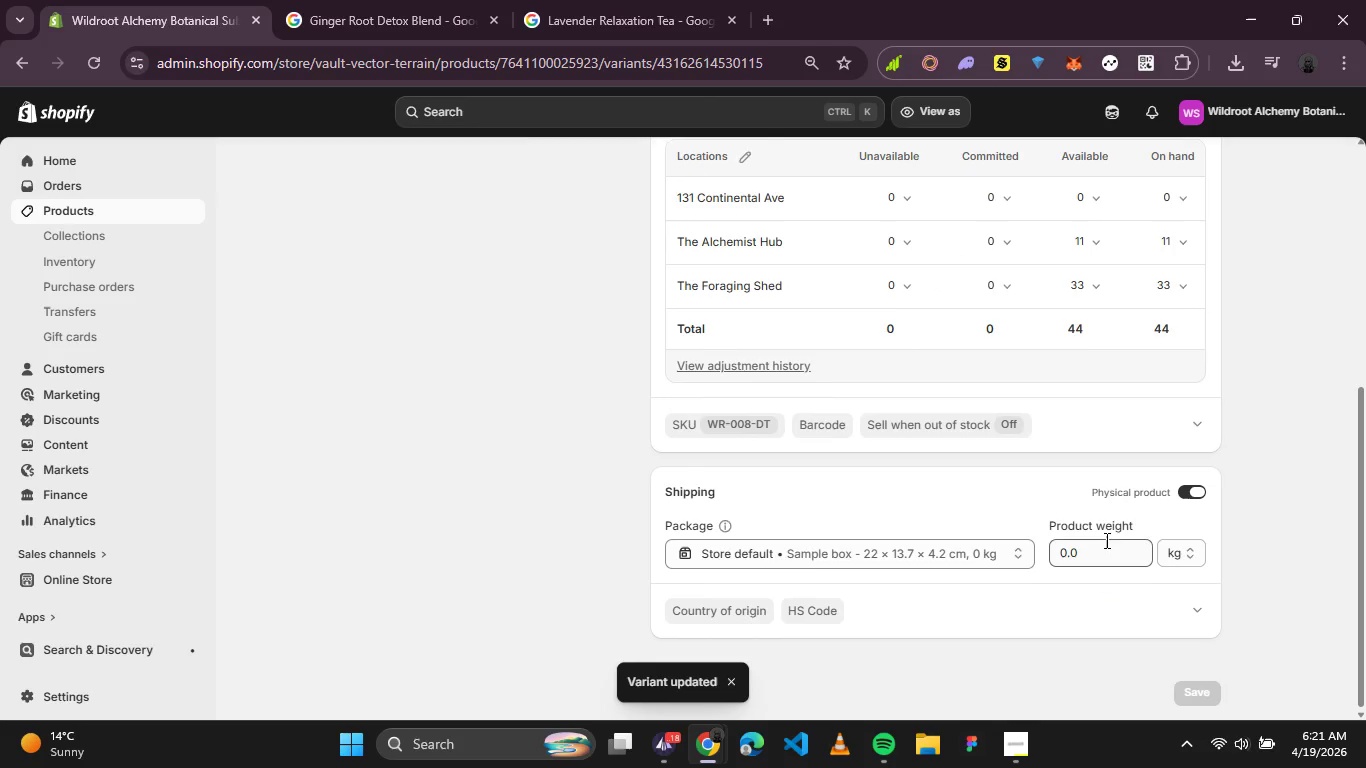 
left_click([1095, 549])
 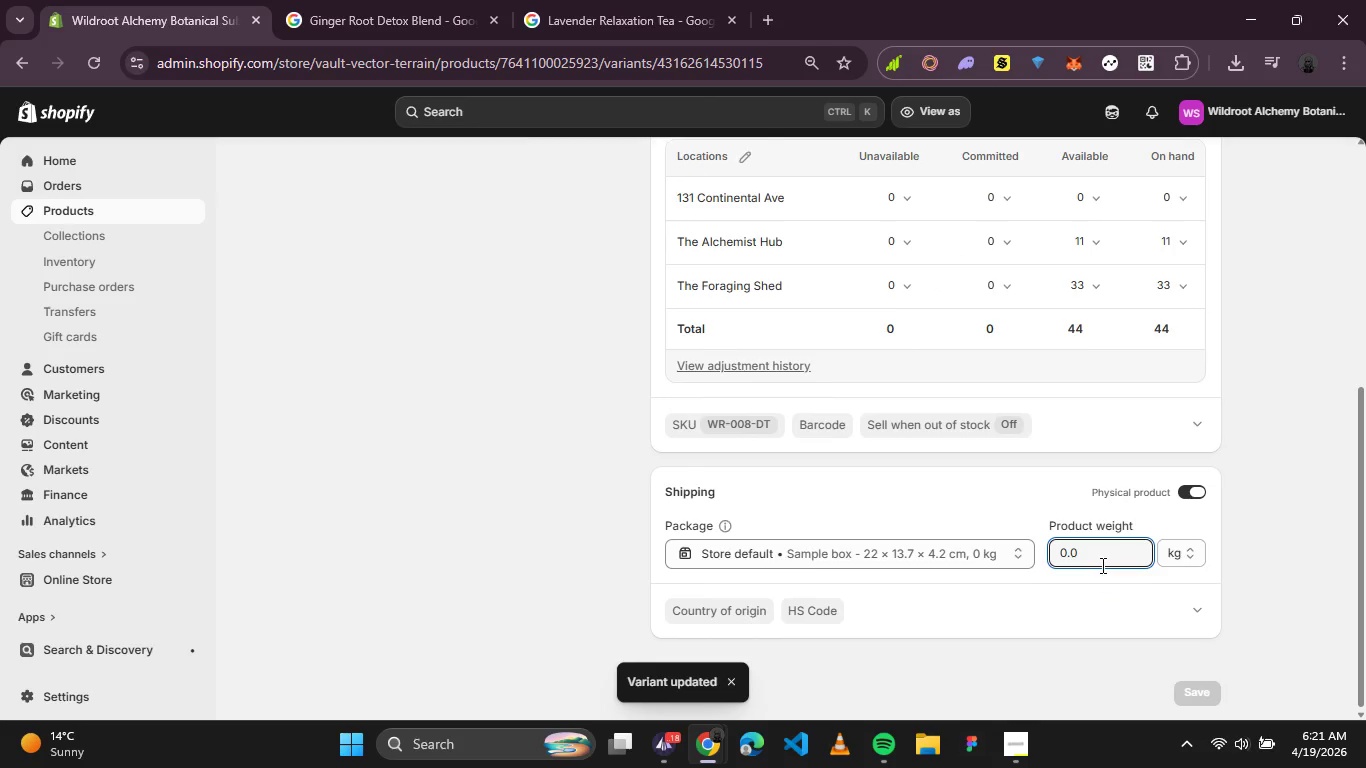 
key(Backspace)
 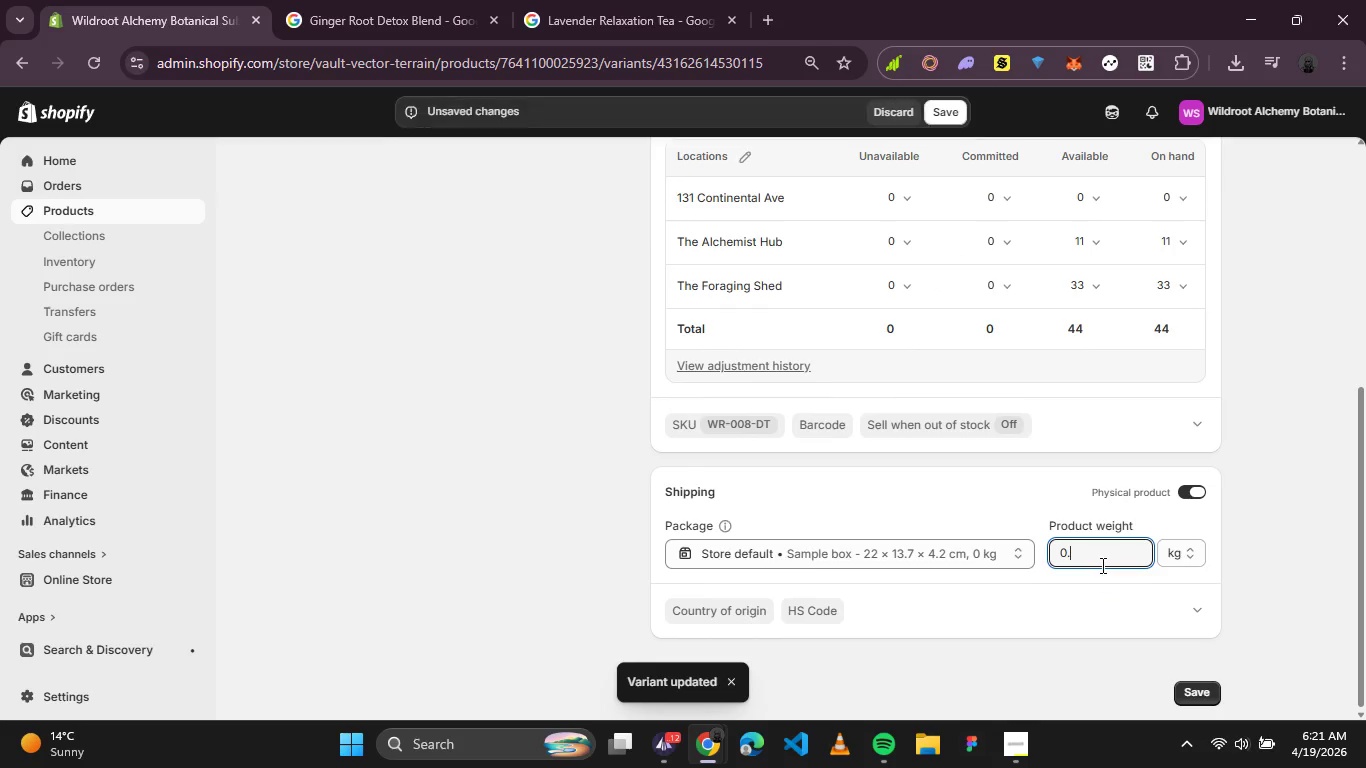 
key(4)
 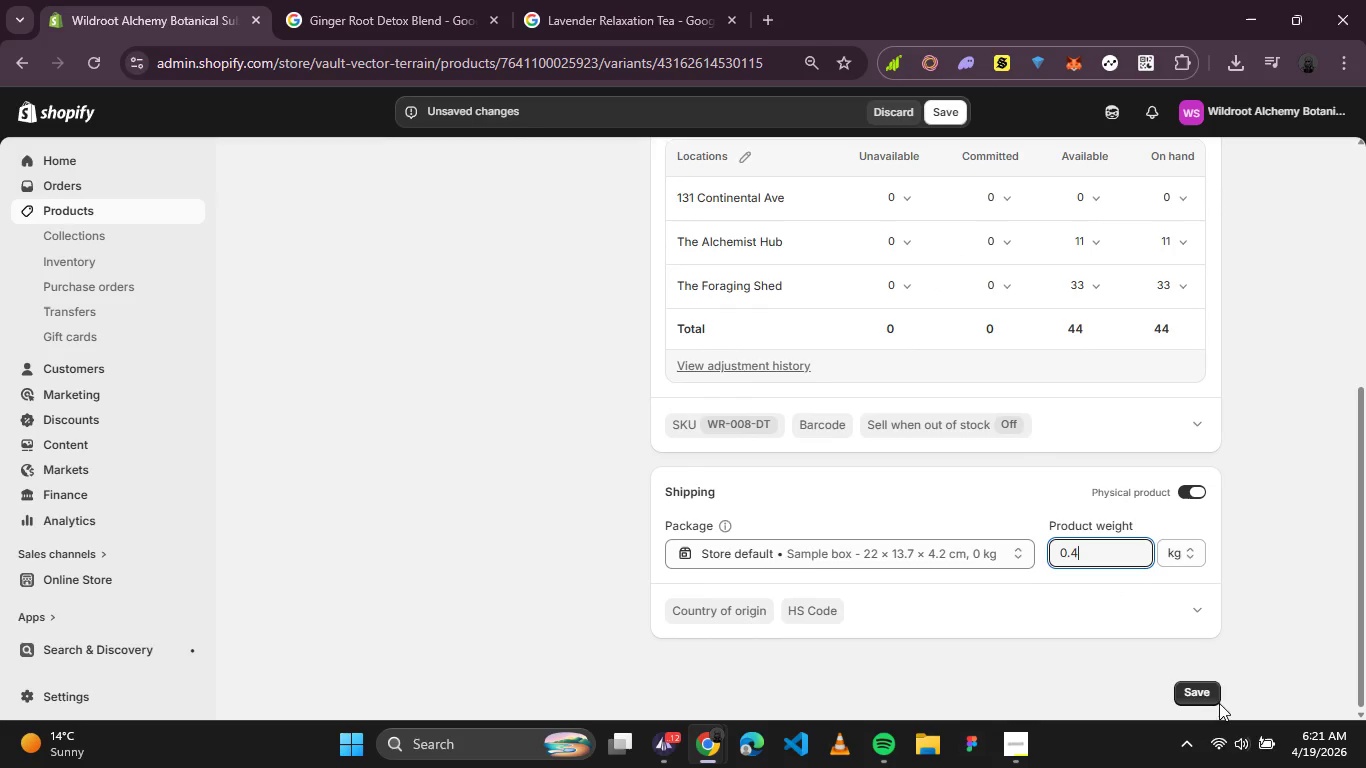 
left_click([1216, 691])
 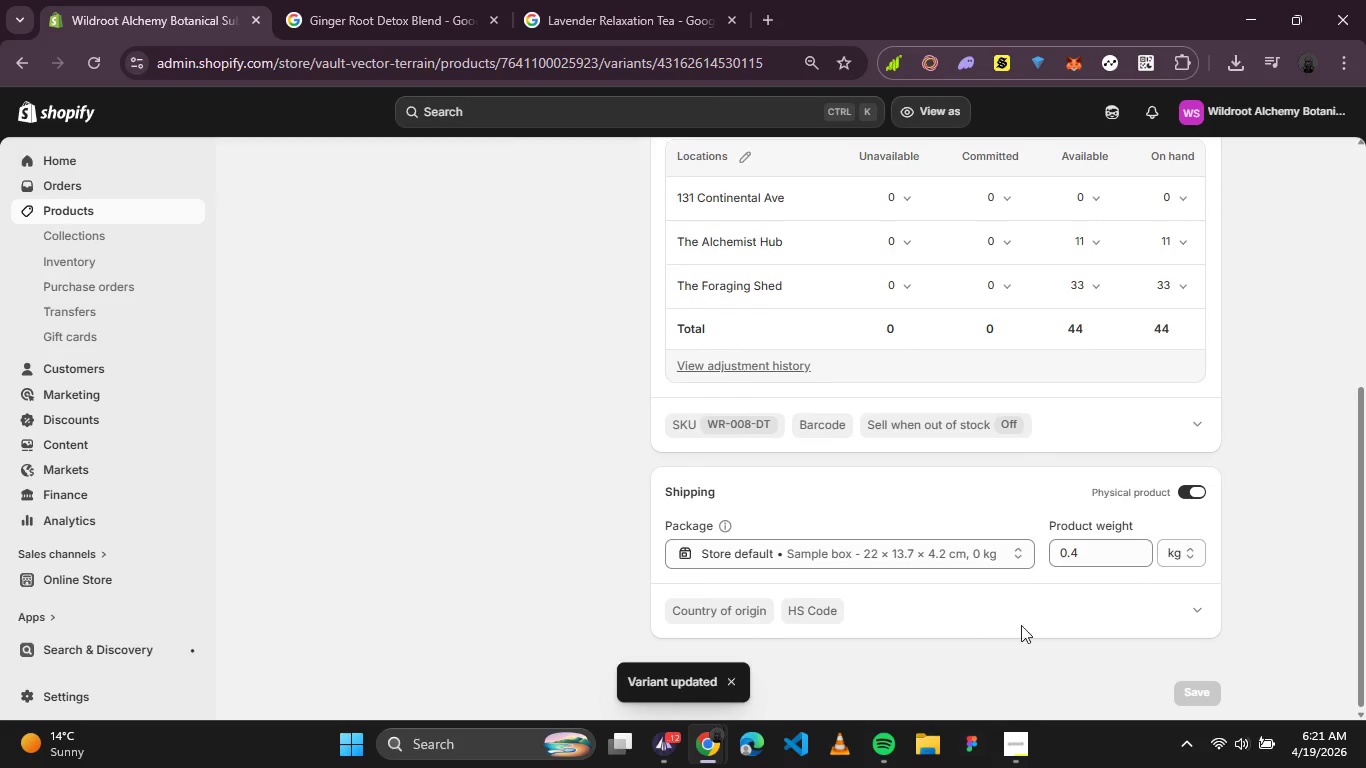 
wait(5.86)
 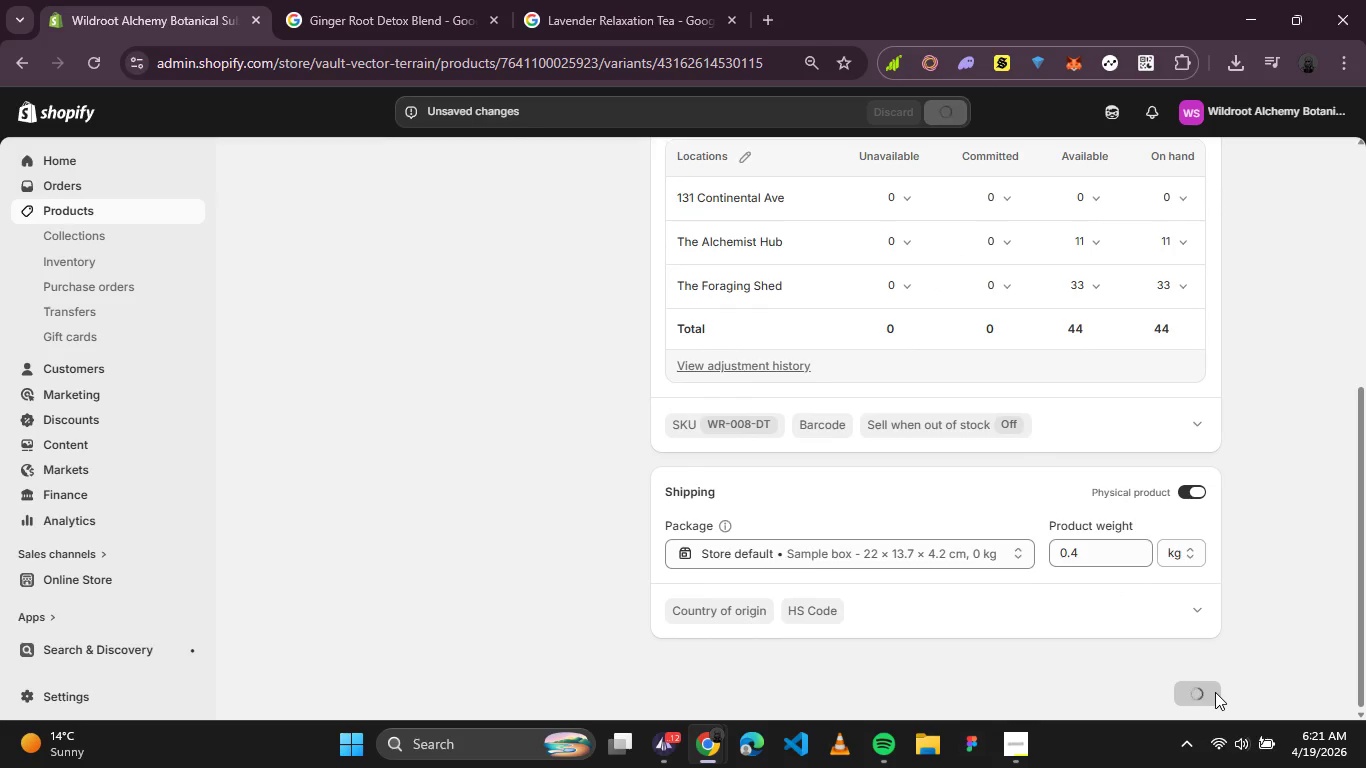 
scroll: coordinate [897, 623], scroll_direction: up, amount: 3.0
 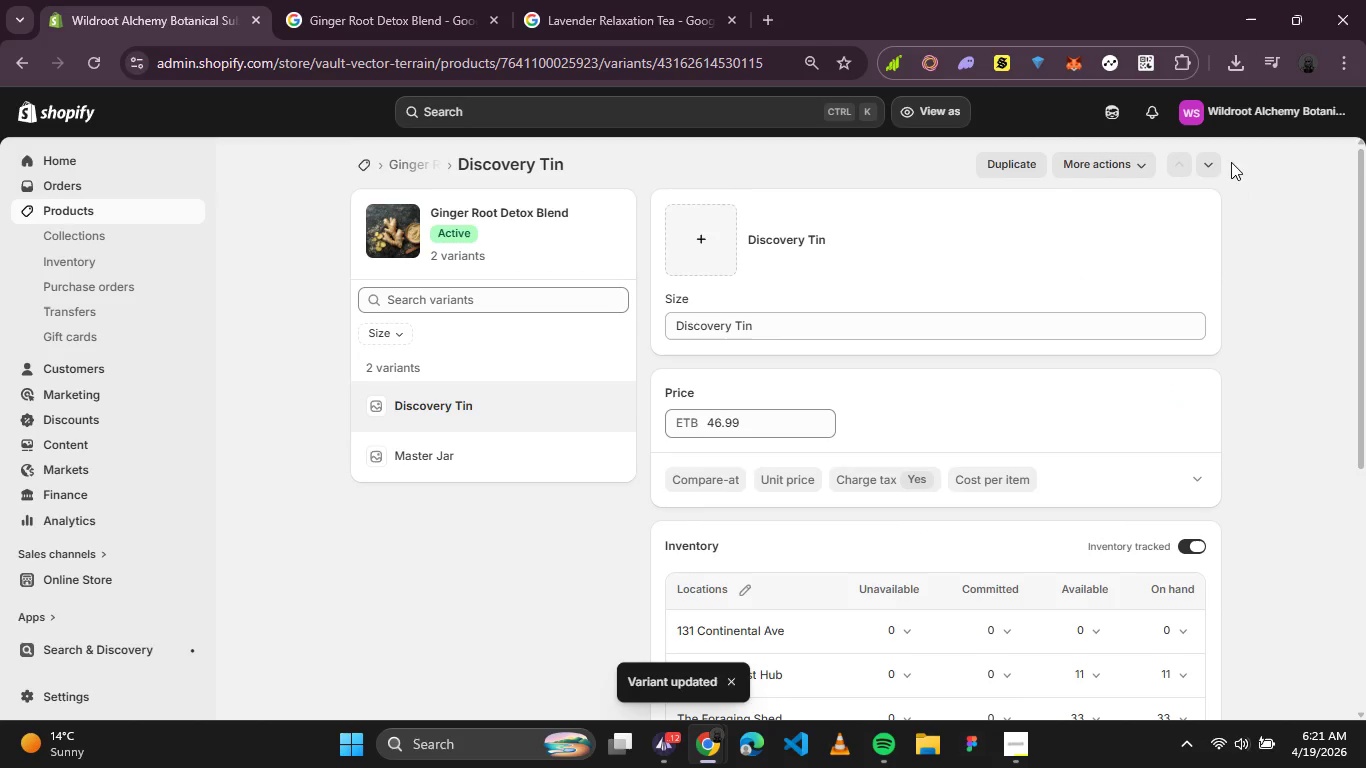 
left_click([1211, 169])
 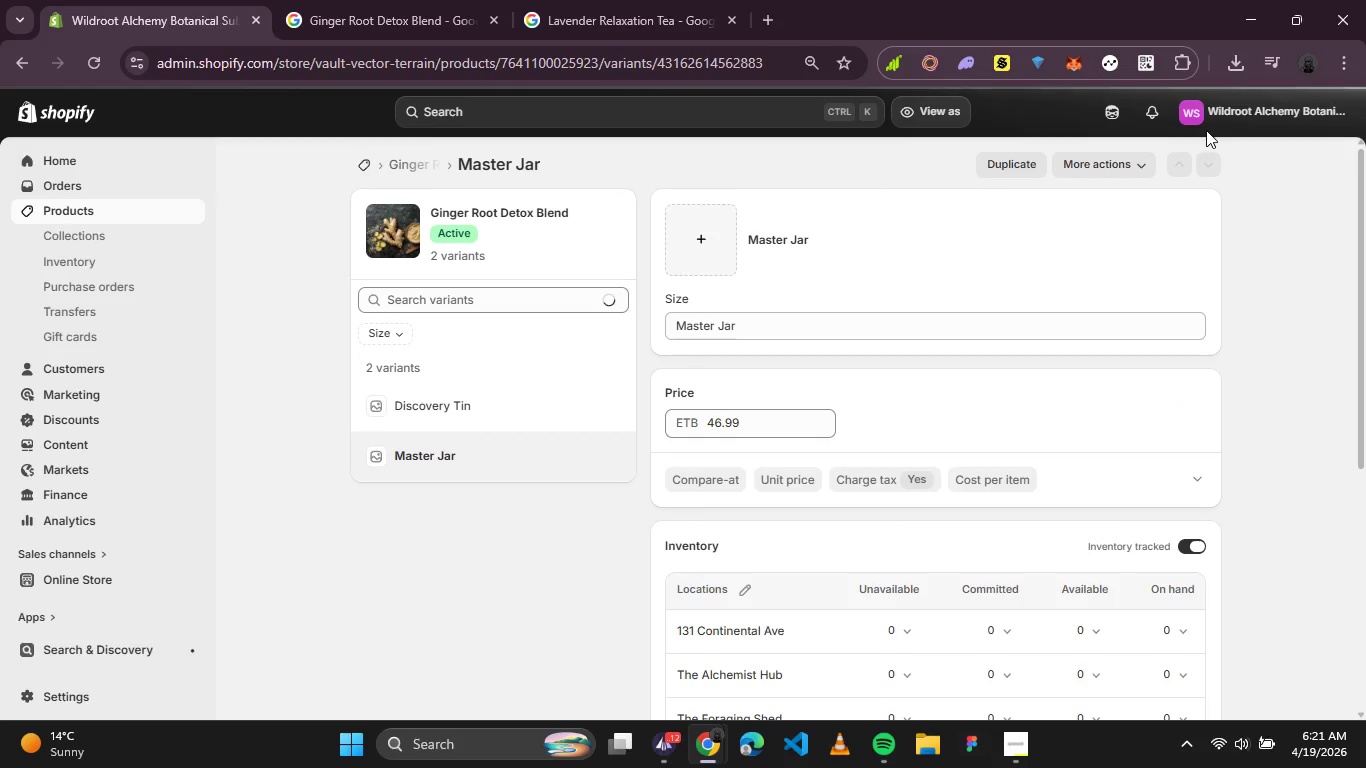 
scroll: coordinate [1115, 244], scroll_direction: down, amount: 1.0
 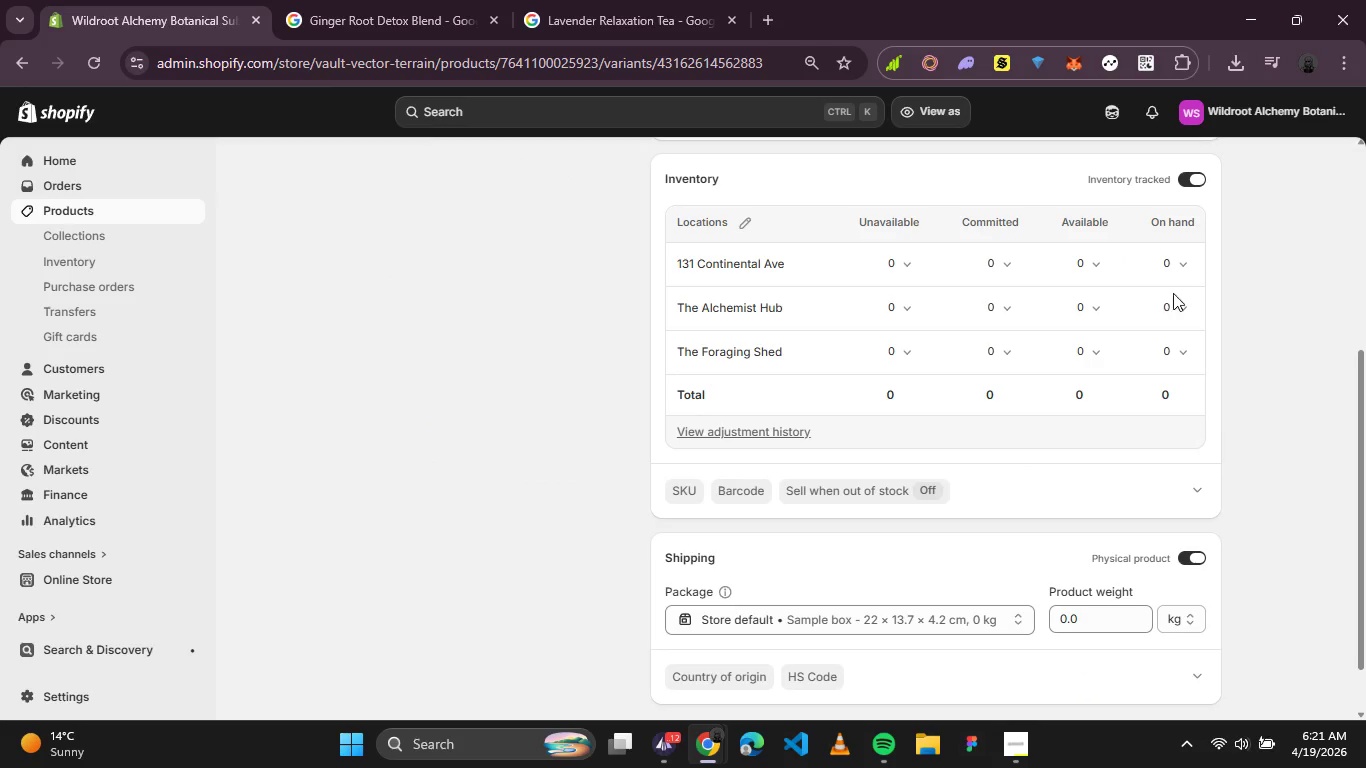 
left_click([1189, 305])
 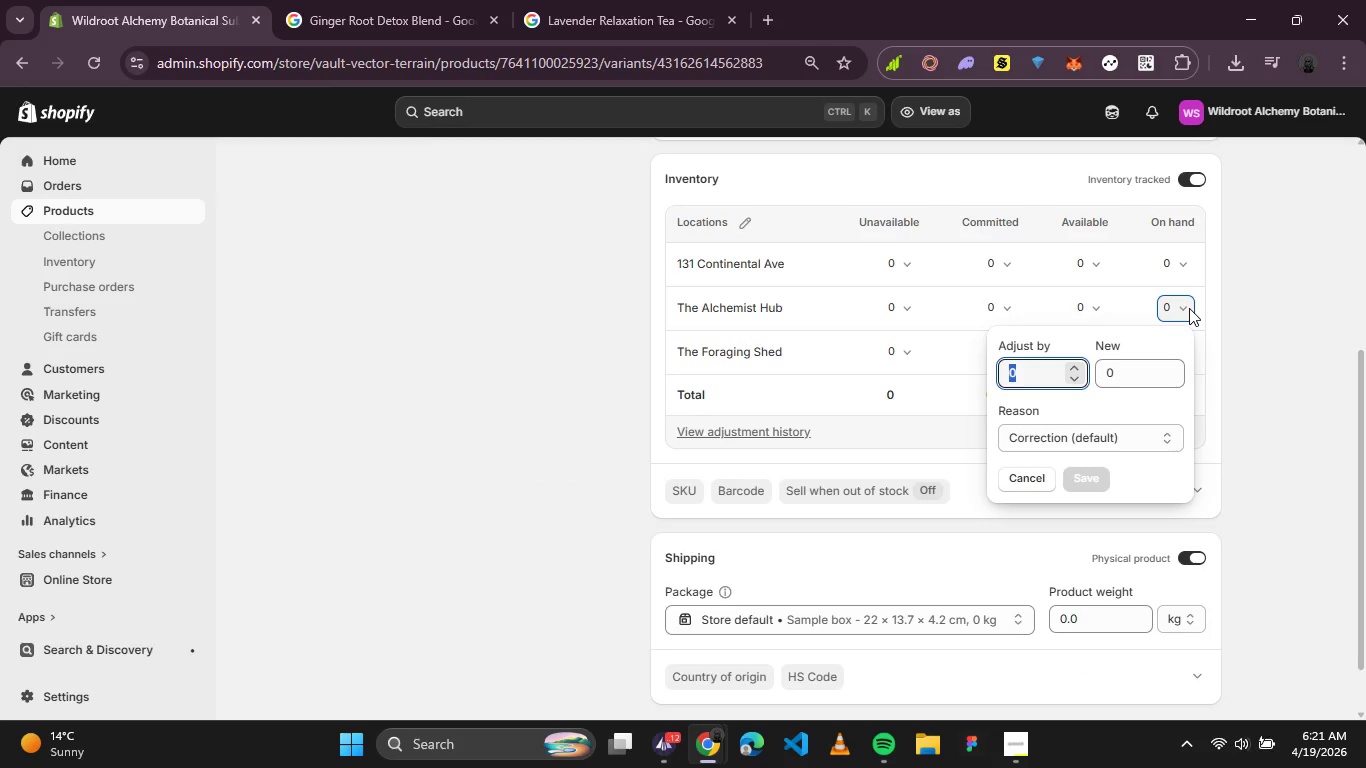 
key(6)
 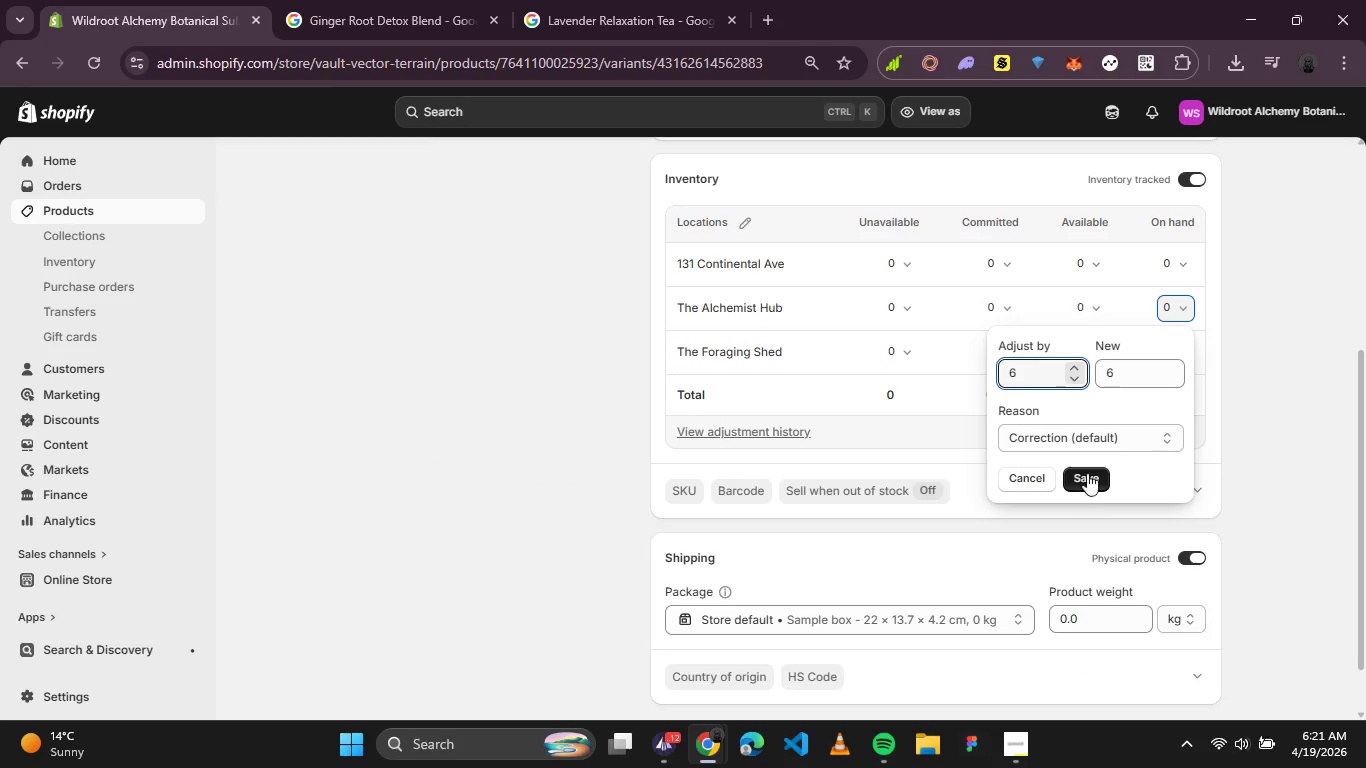 
left_click([1088, 469])
 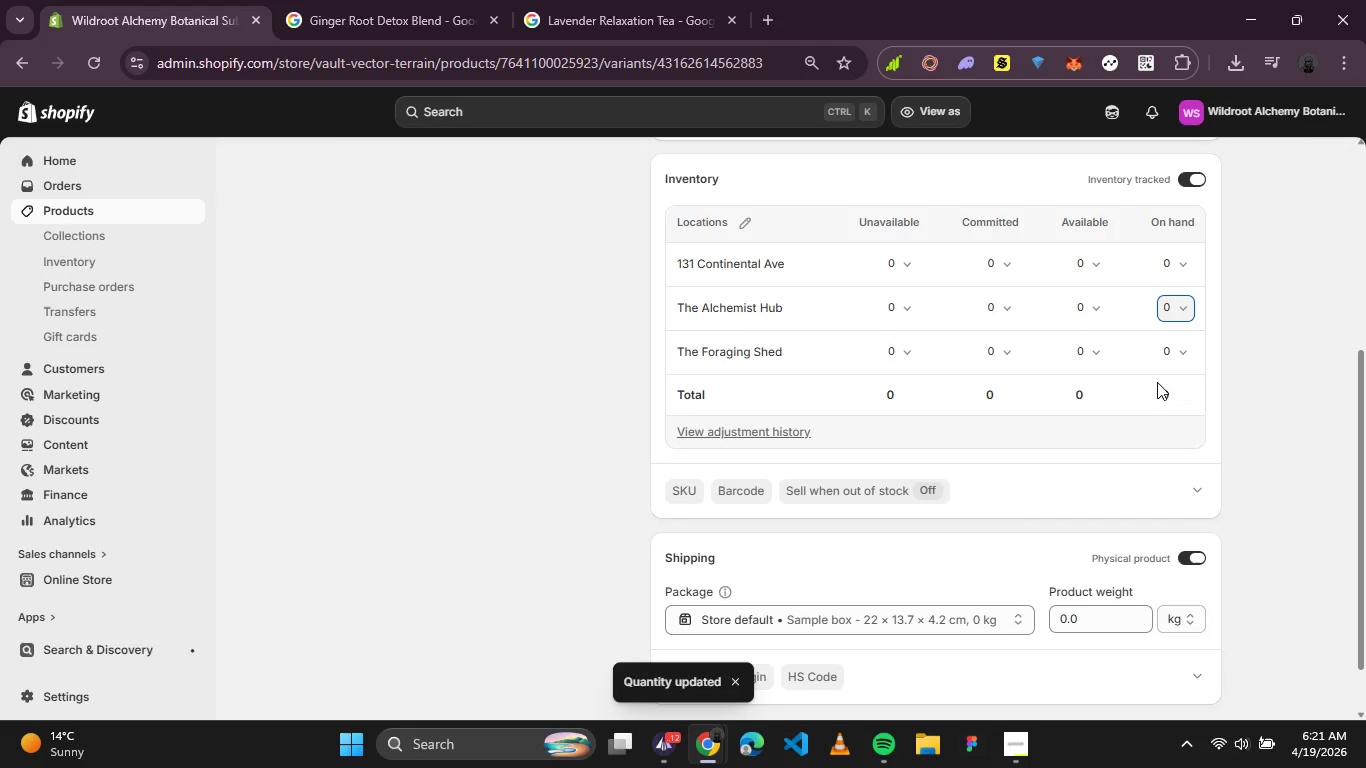 
left_click([1168, 358])
 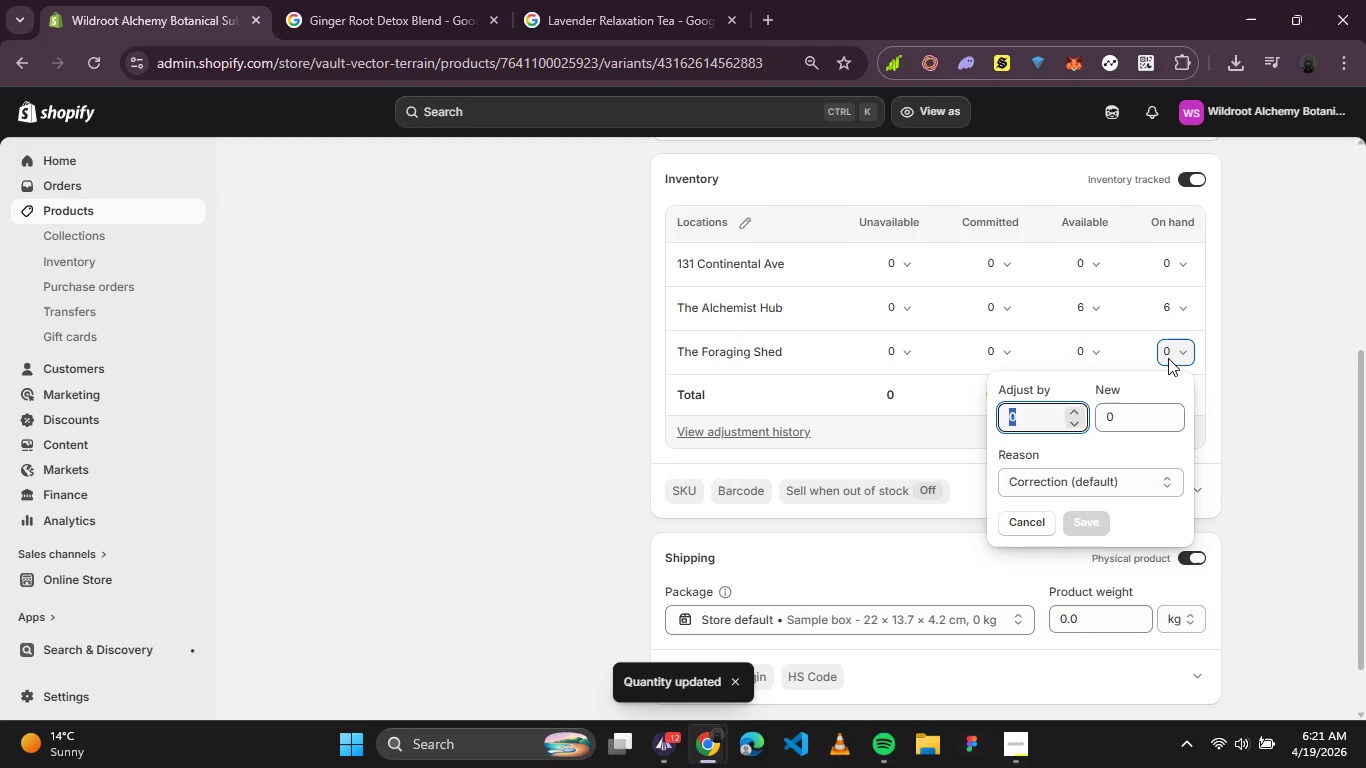 
key(3)
 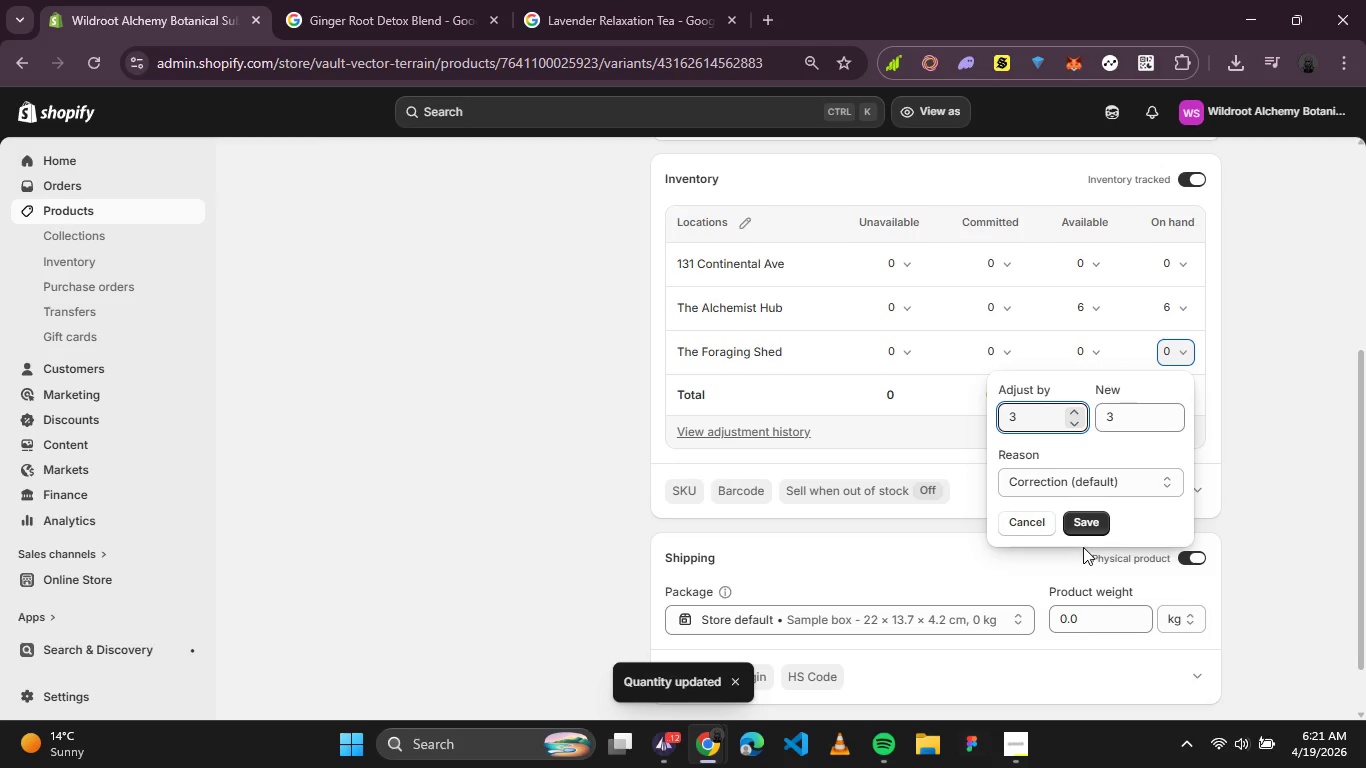 
left_click([1093, 523])
 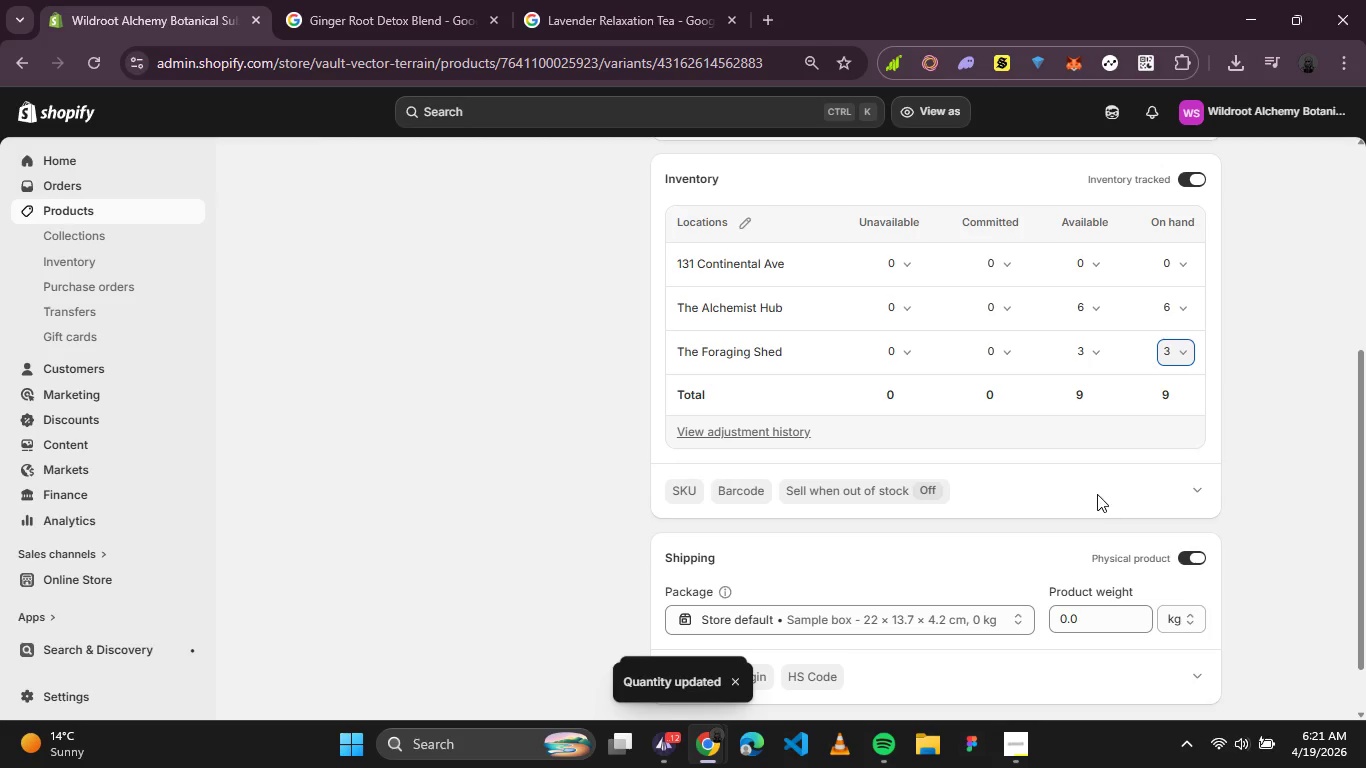 
scroll: coordinate [1094, 463], scroll_direction: down, amount: 1.0
 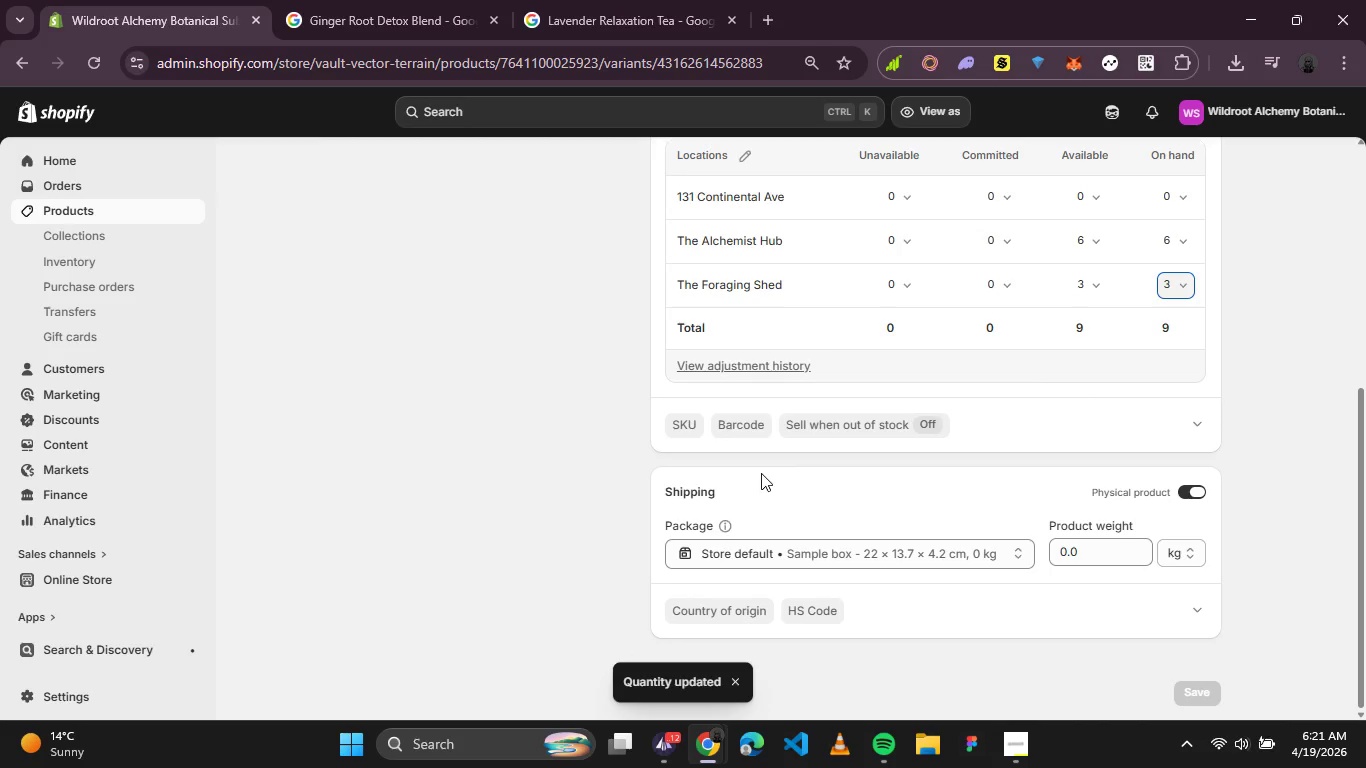 
left_click([683, 433])
 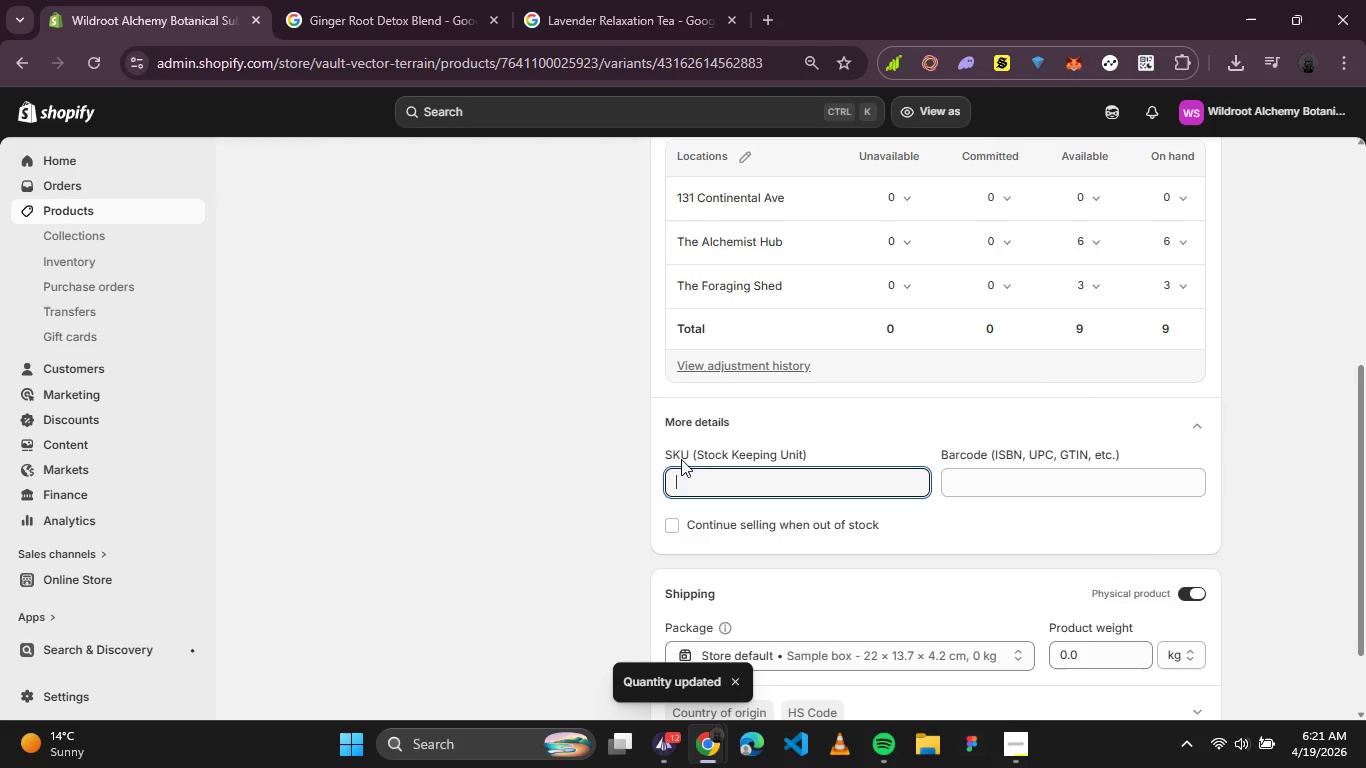 
left_click([690, 477])
 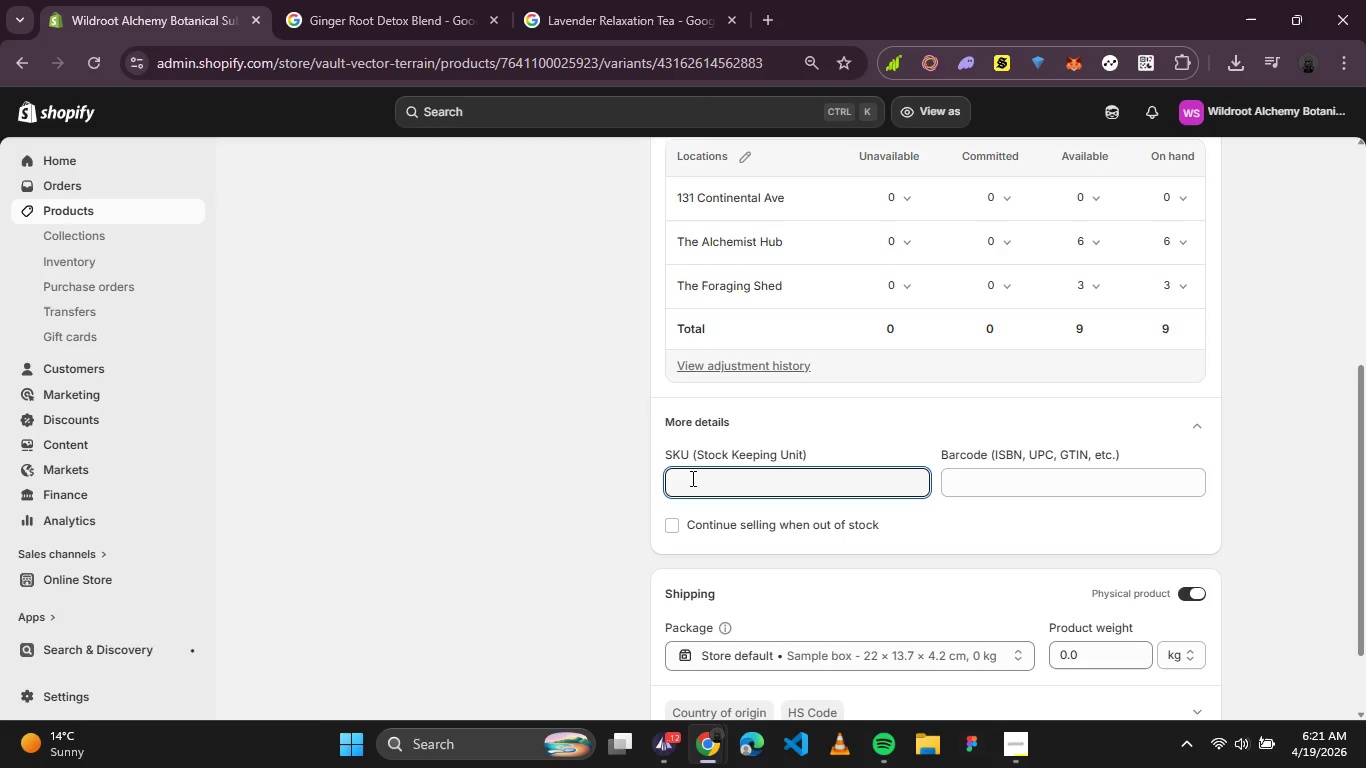 
type(WR-008-MJ)
 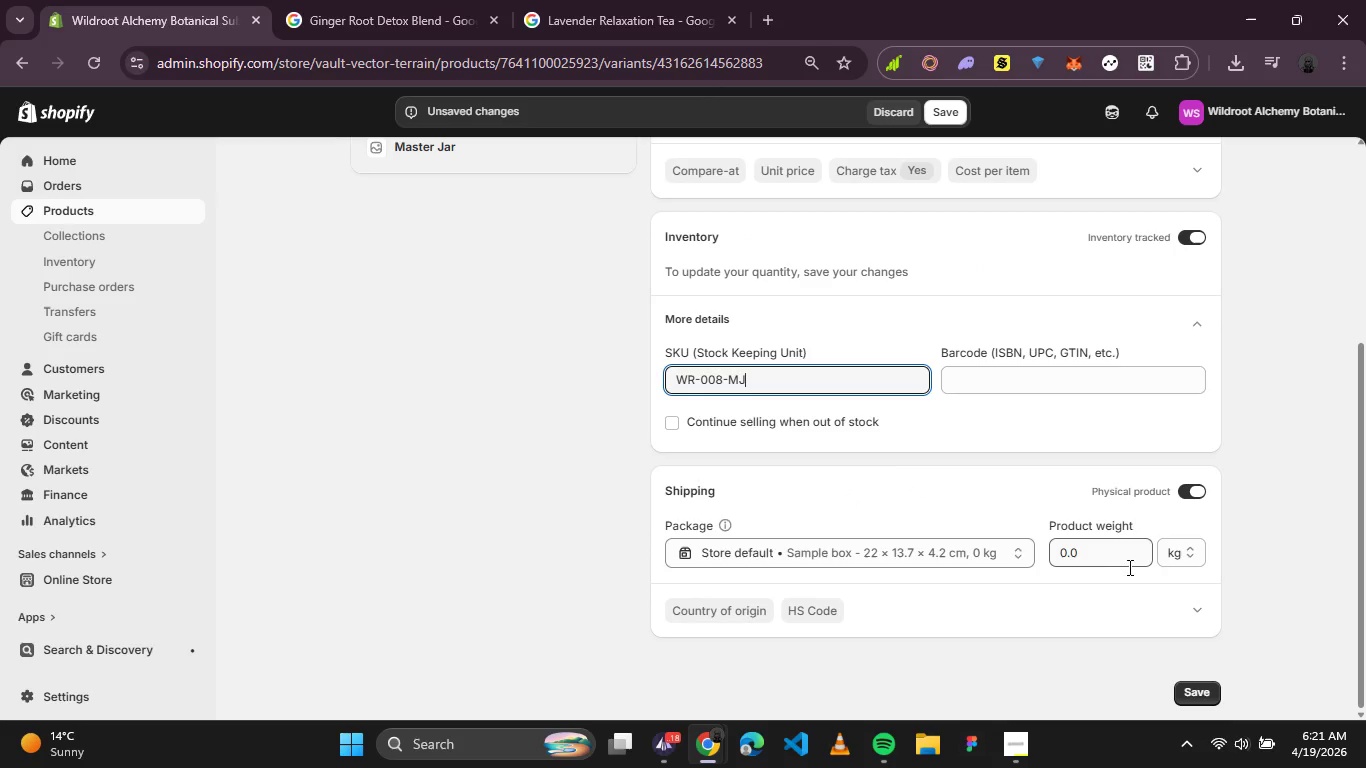 
key(Backspace)
 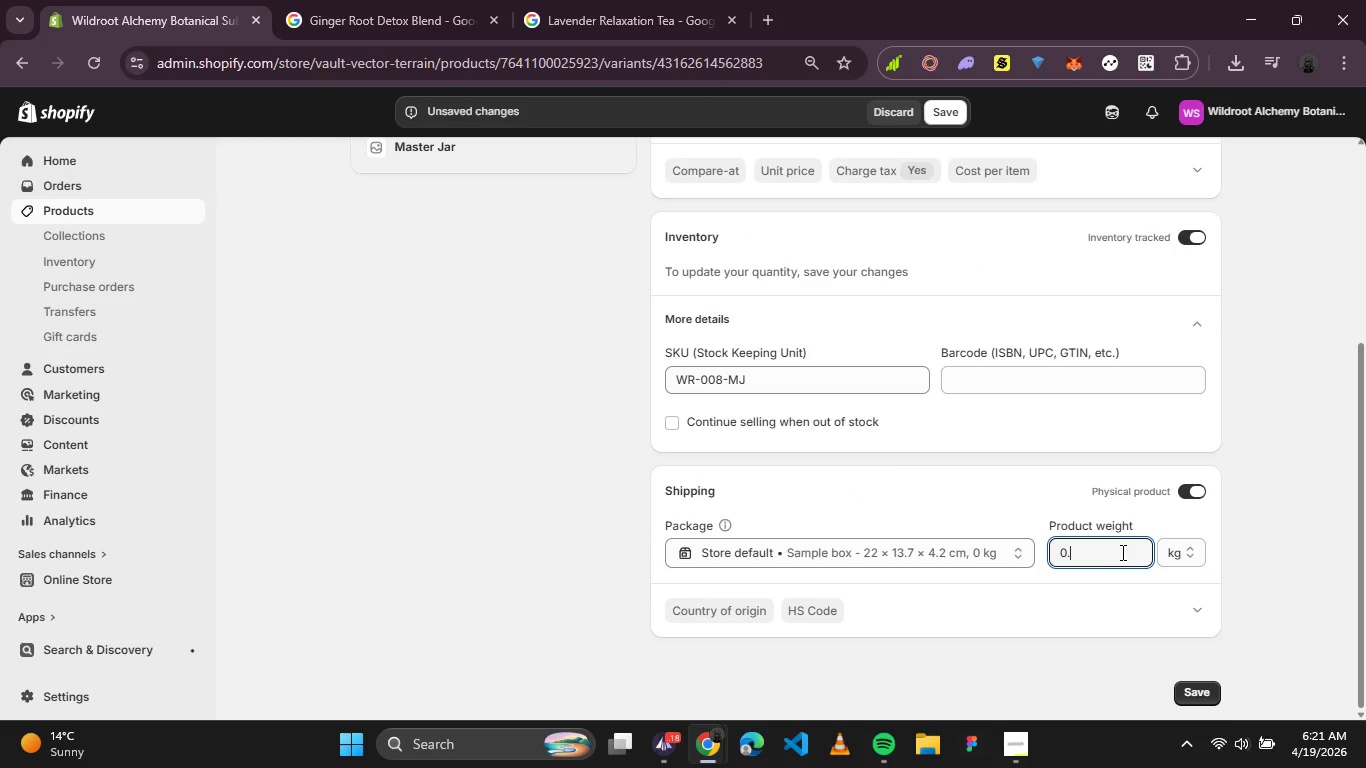 
key(4)
 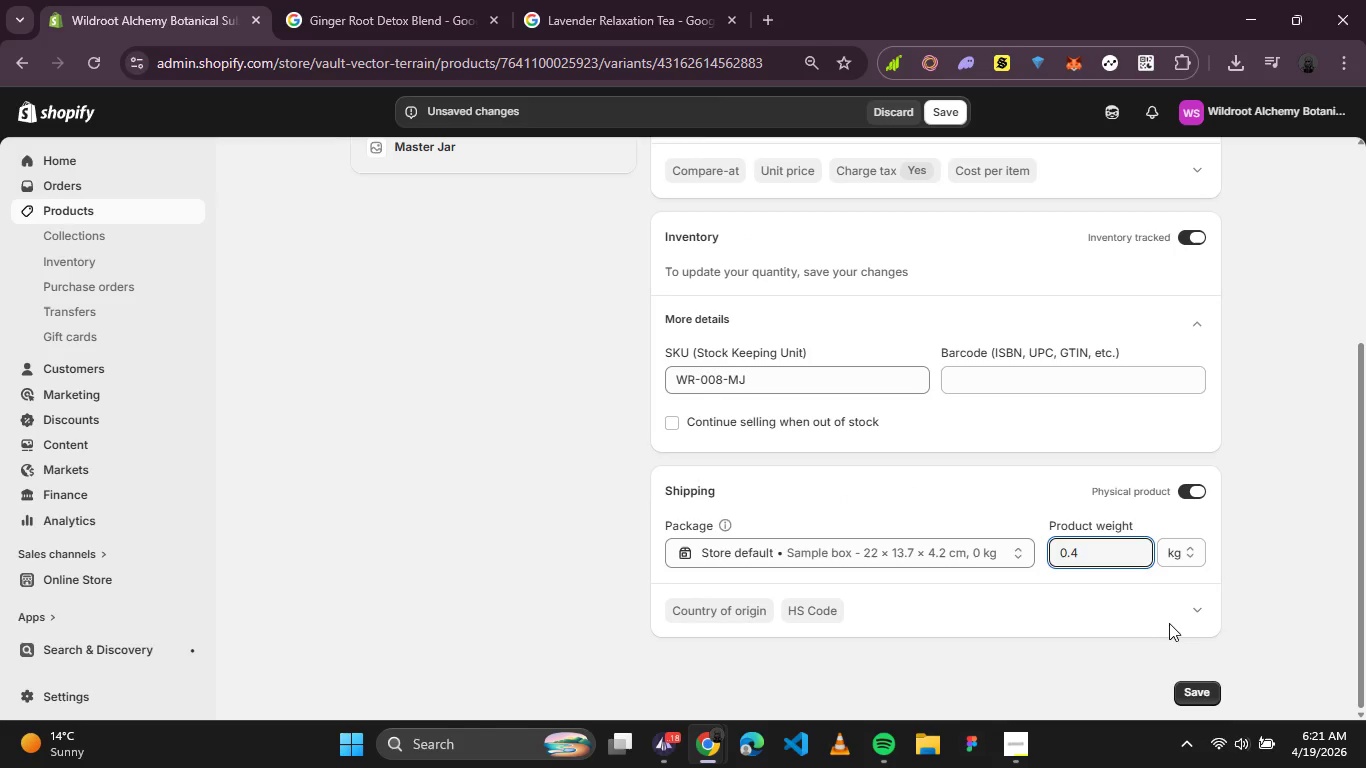 
scroll: coordinate [1085, 561], scroll_direction: up, amount: 2.0
 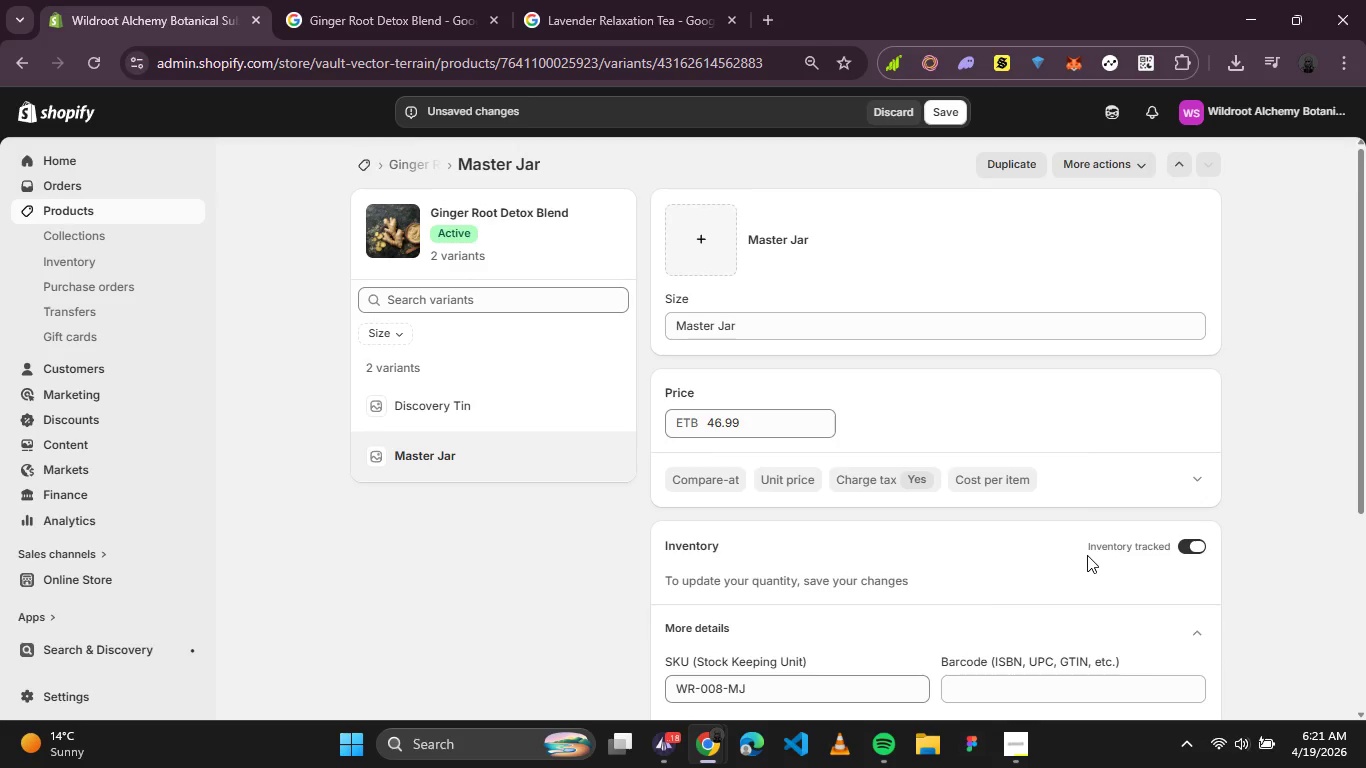 
scroll: coordinate [1087, 555], scroll_direction: down, amount: 3.0
 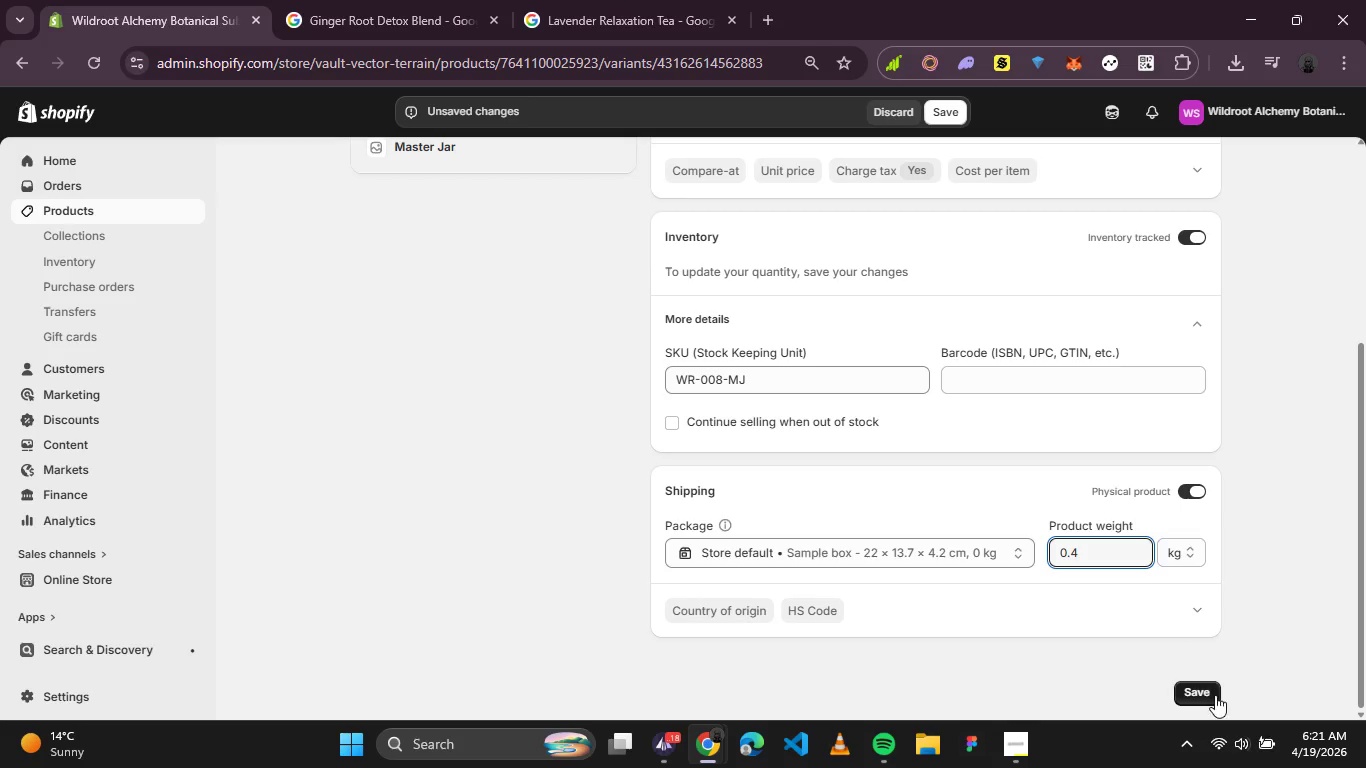 
left_click([1208, 695])
 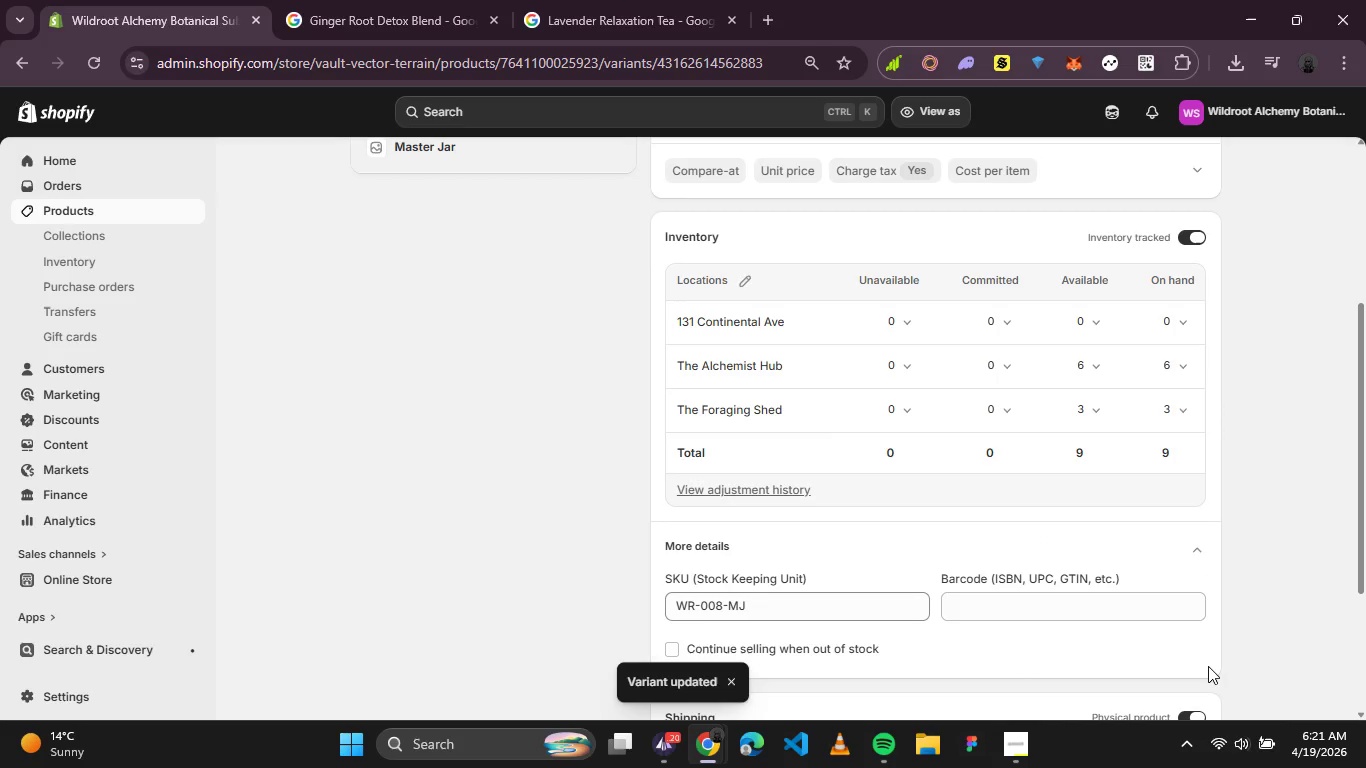 
wait(11.44)
 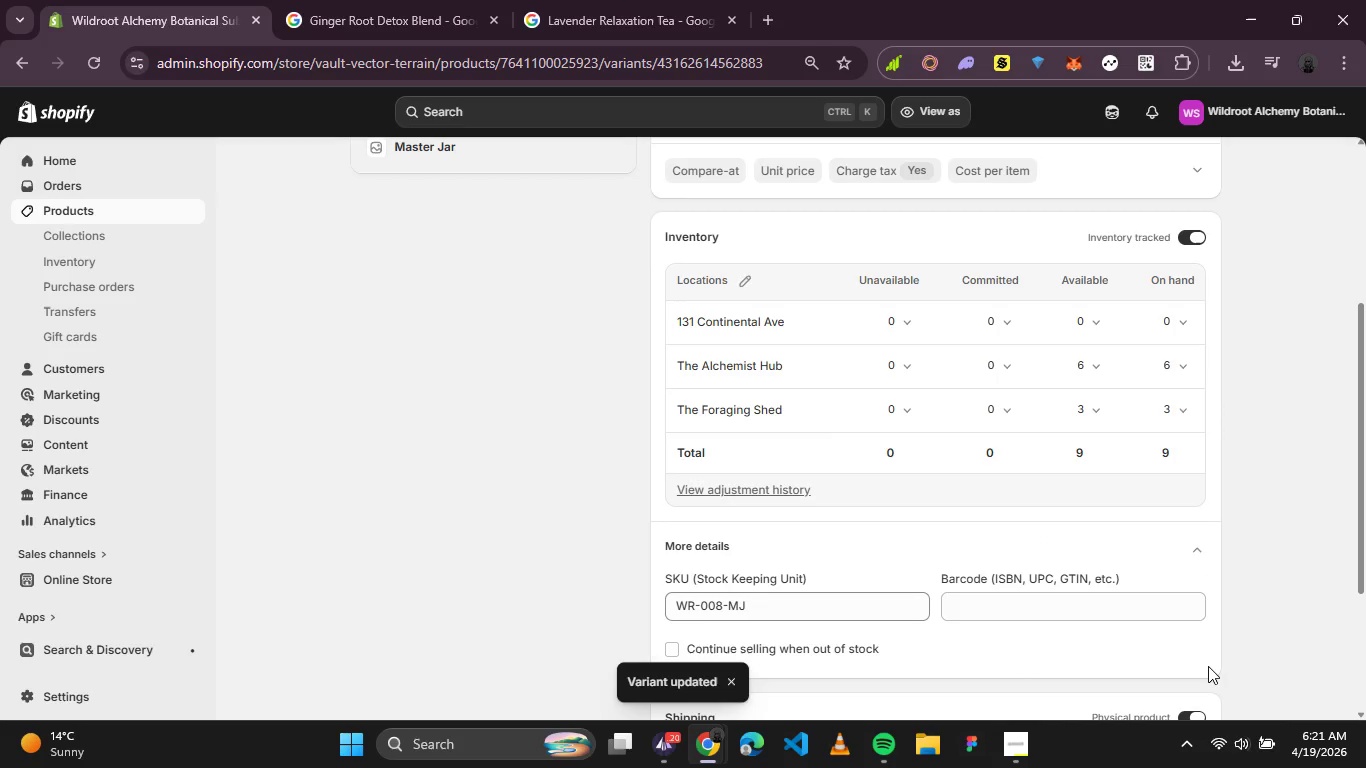 
scroll: coordinate [945, 644], scroll_direction: down, amount: 2.0
 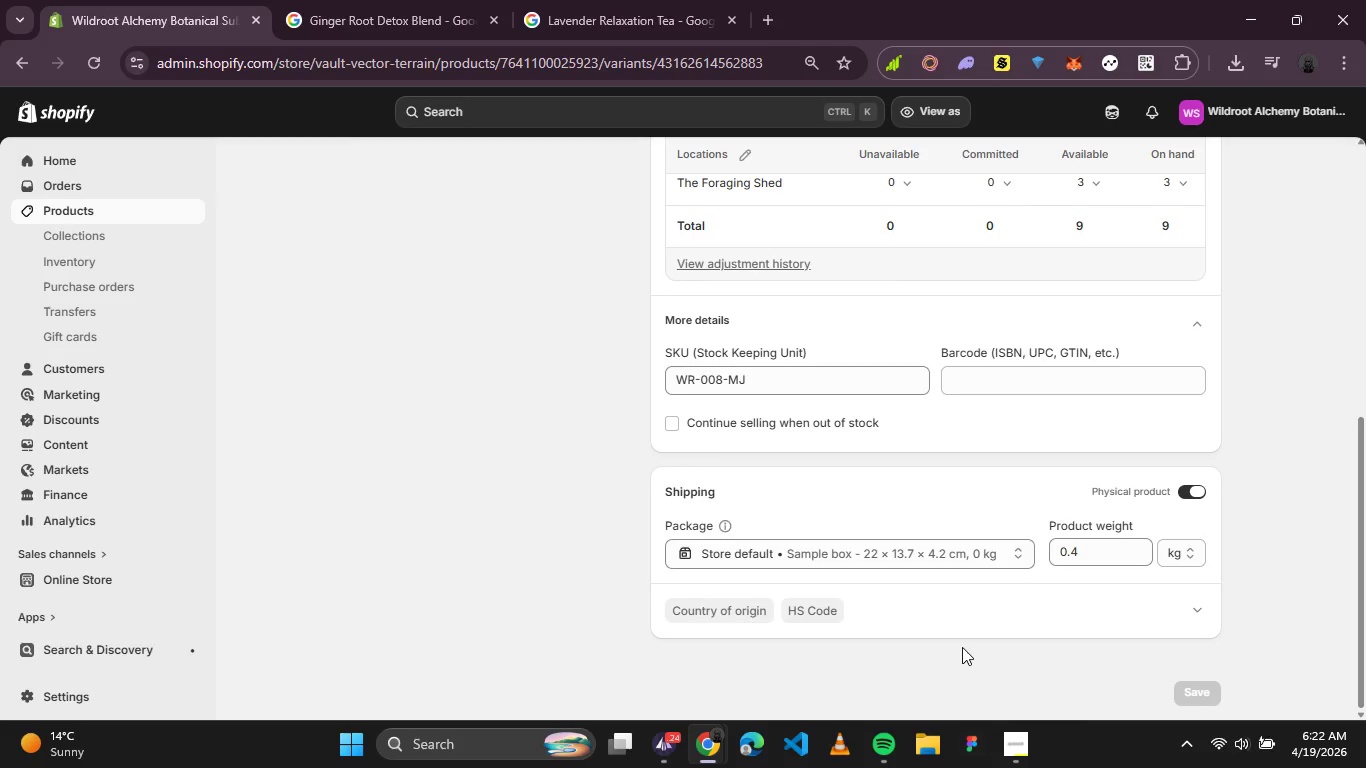 
scroll: coordinate [1060, 663], scroll_direction: up, amount: 1.0
 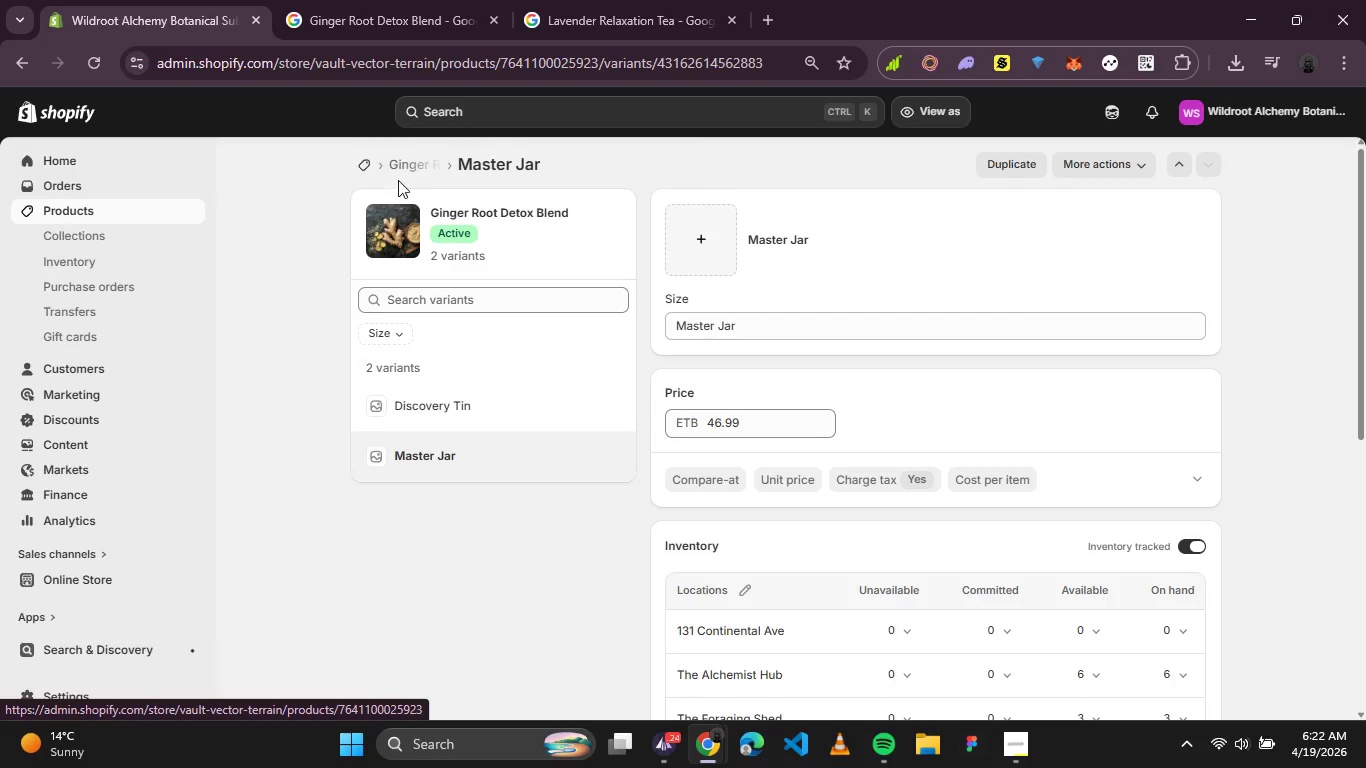 